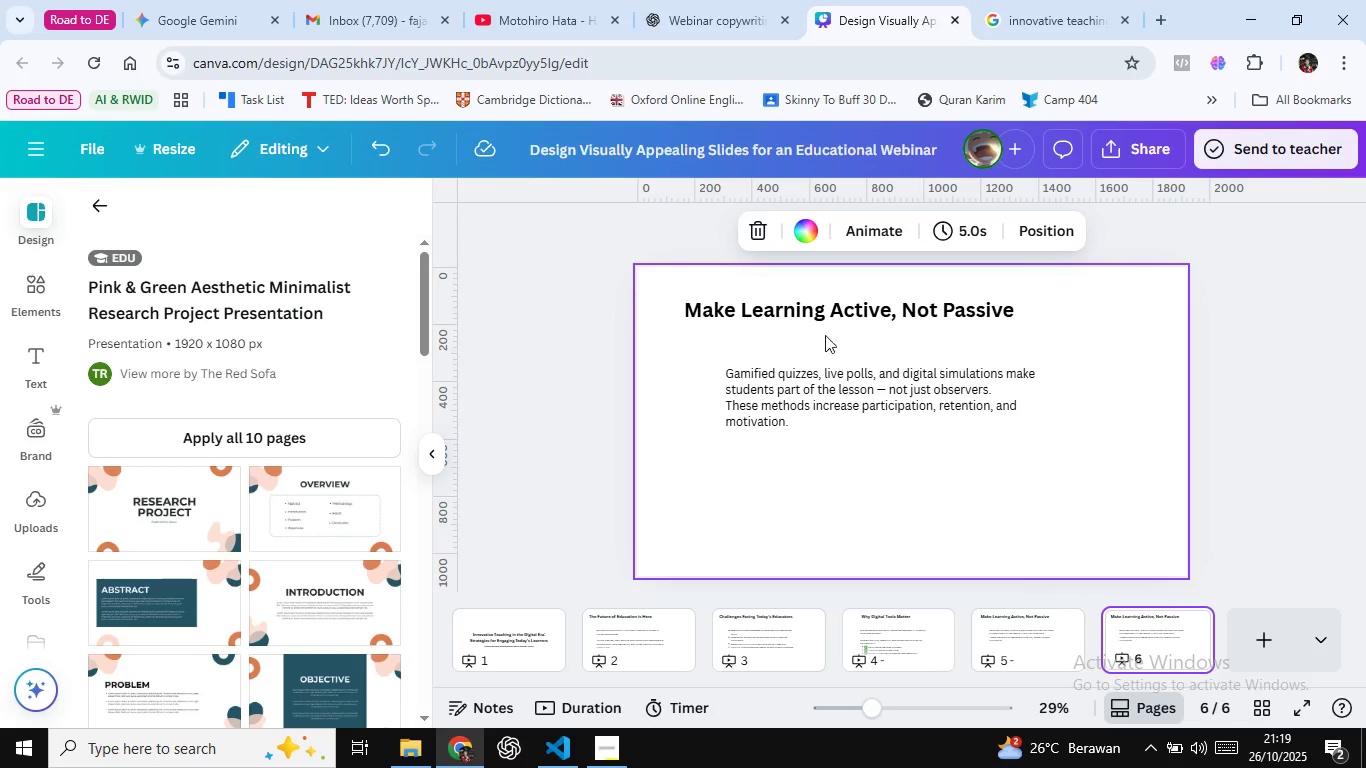 
left_click([698, 5])
 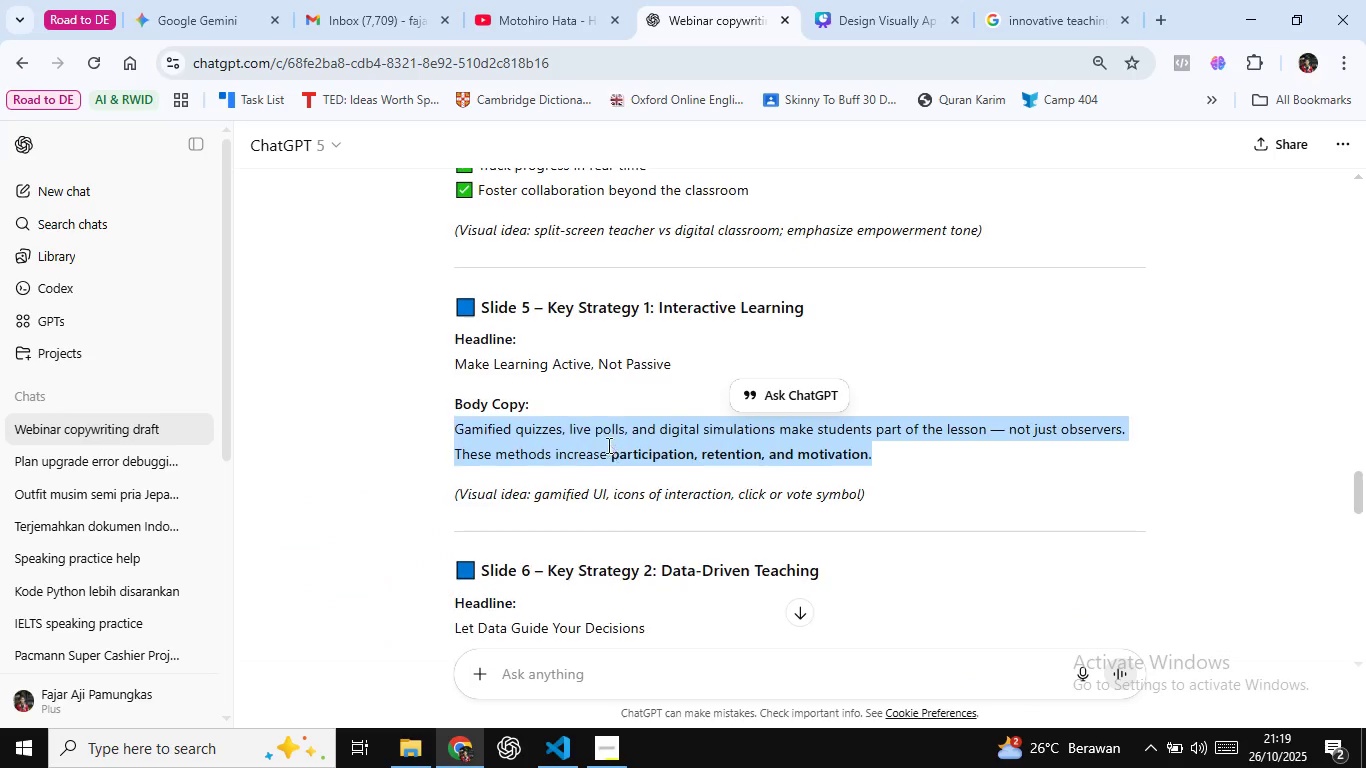 
scroll: coordinate [748, 351], scroll_direction: down, amount: 3.0
 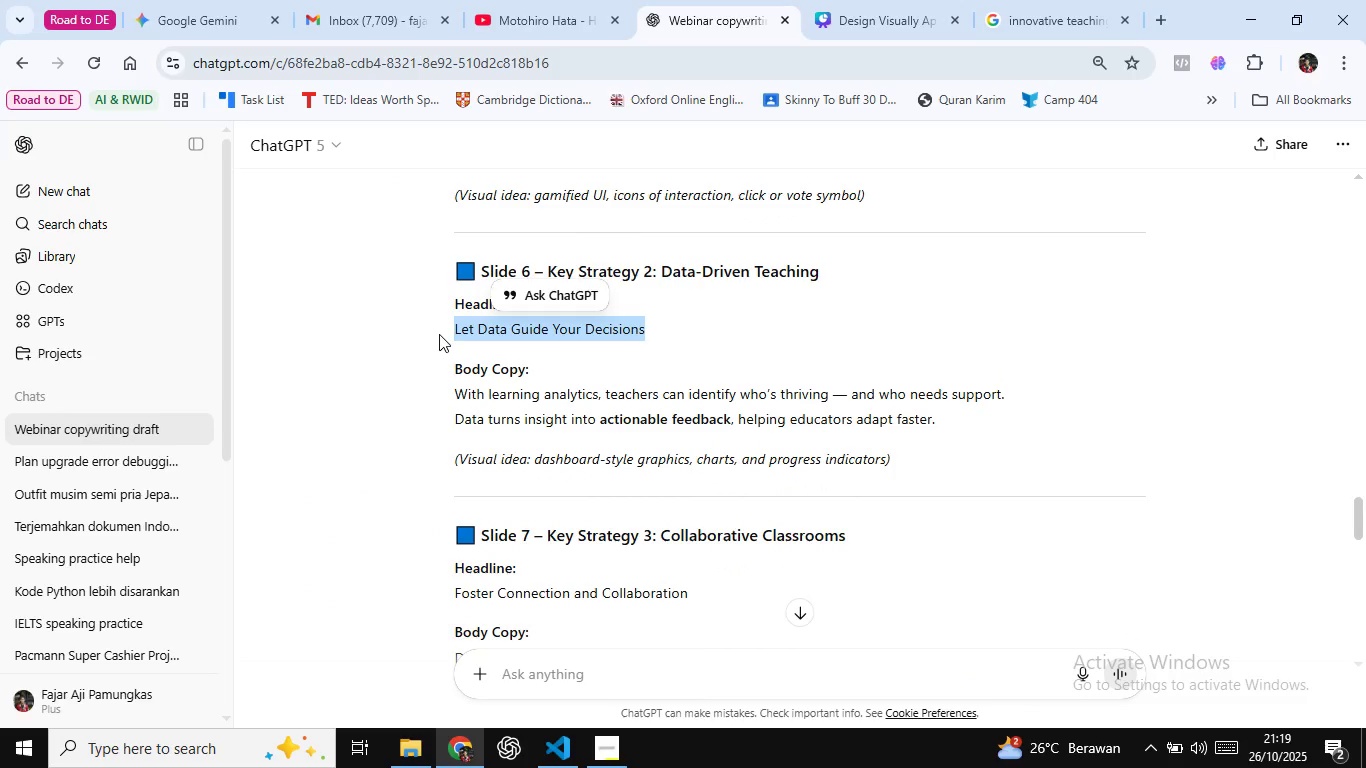 
key(Control+C)
 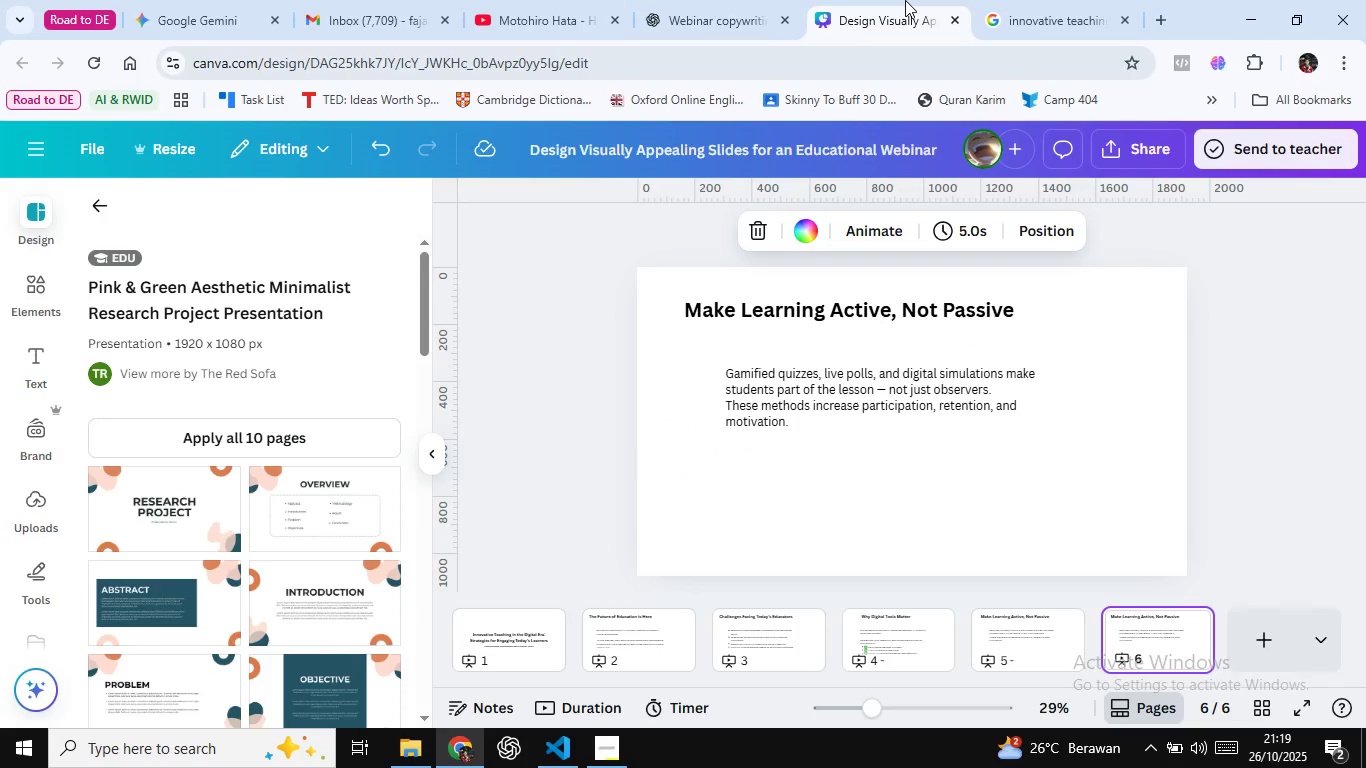 
left_click([905, 0])
 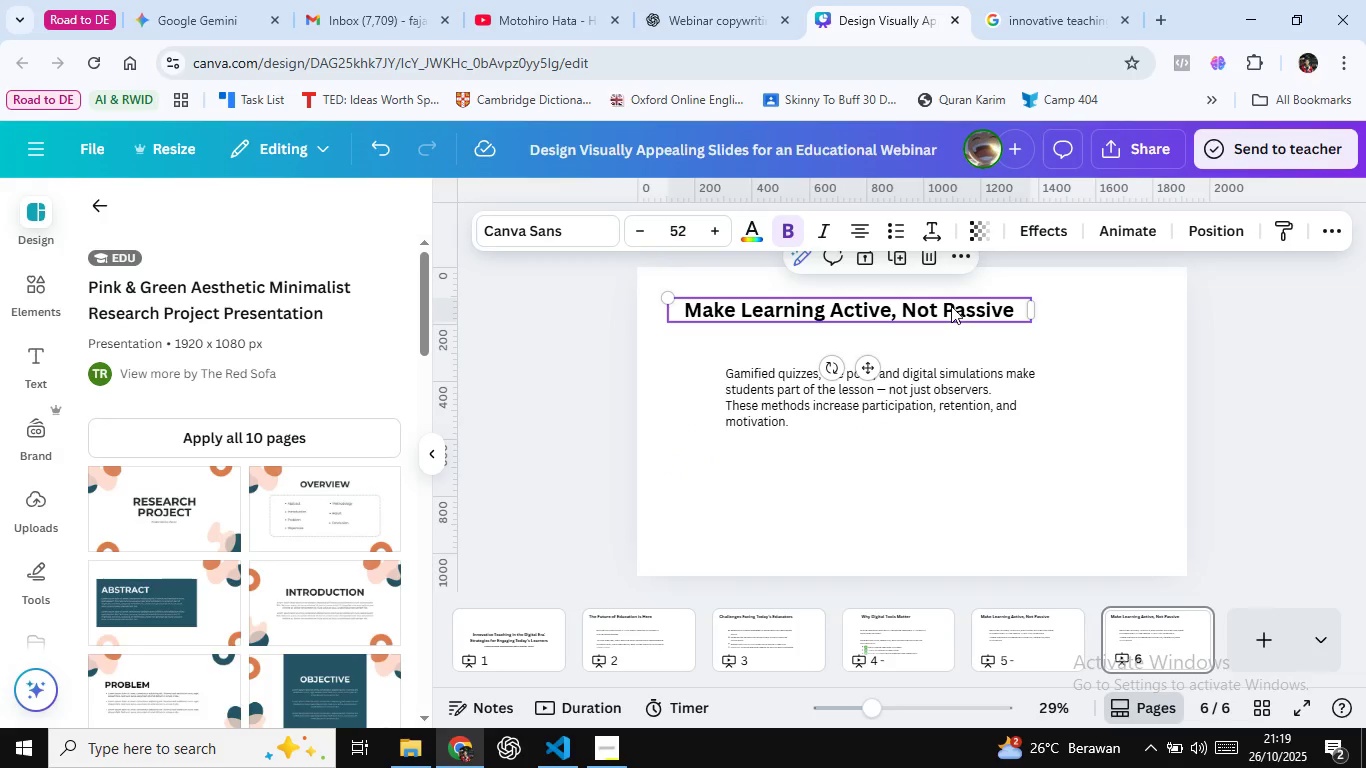 
double_click([951, 306])
 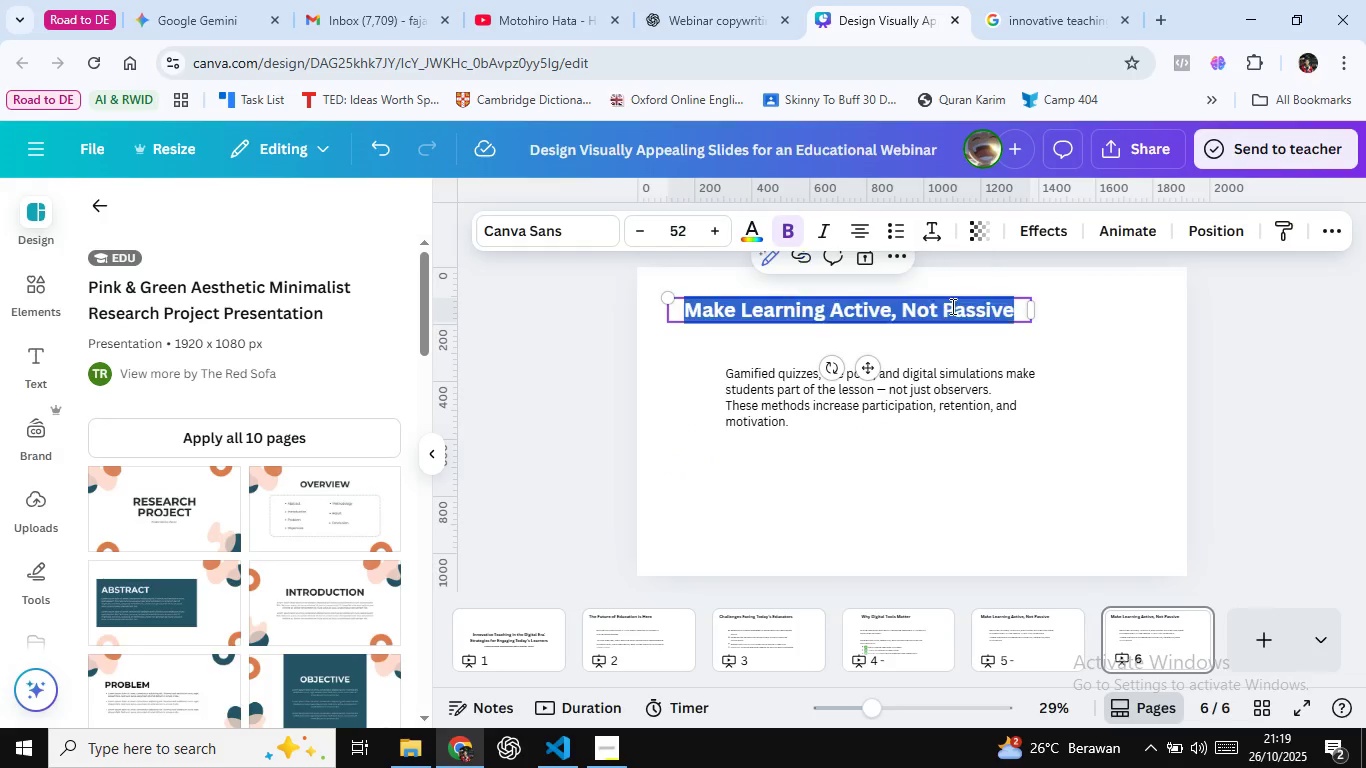 
key(Control+A)
 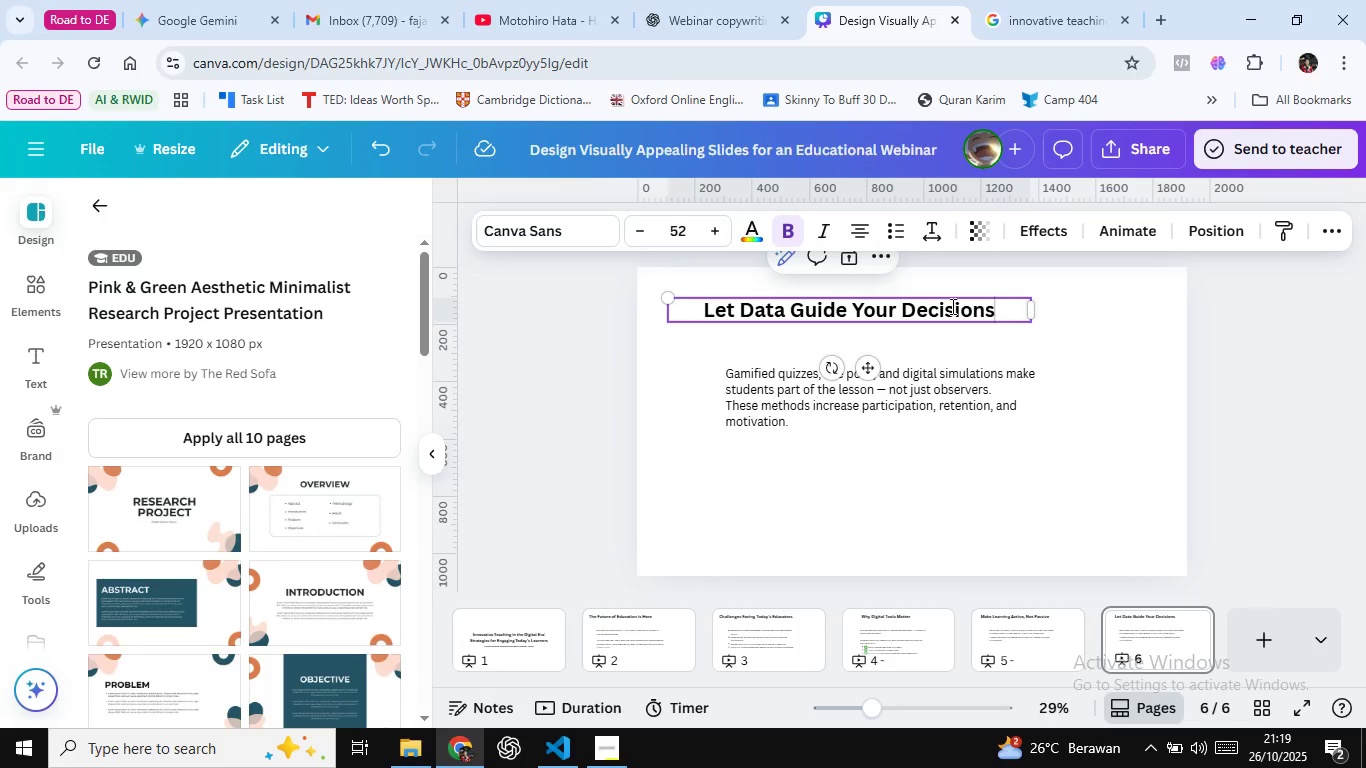 
key(Control+Shift+V)
 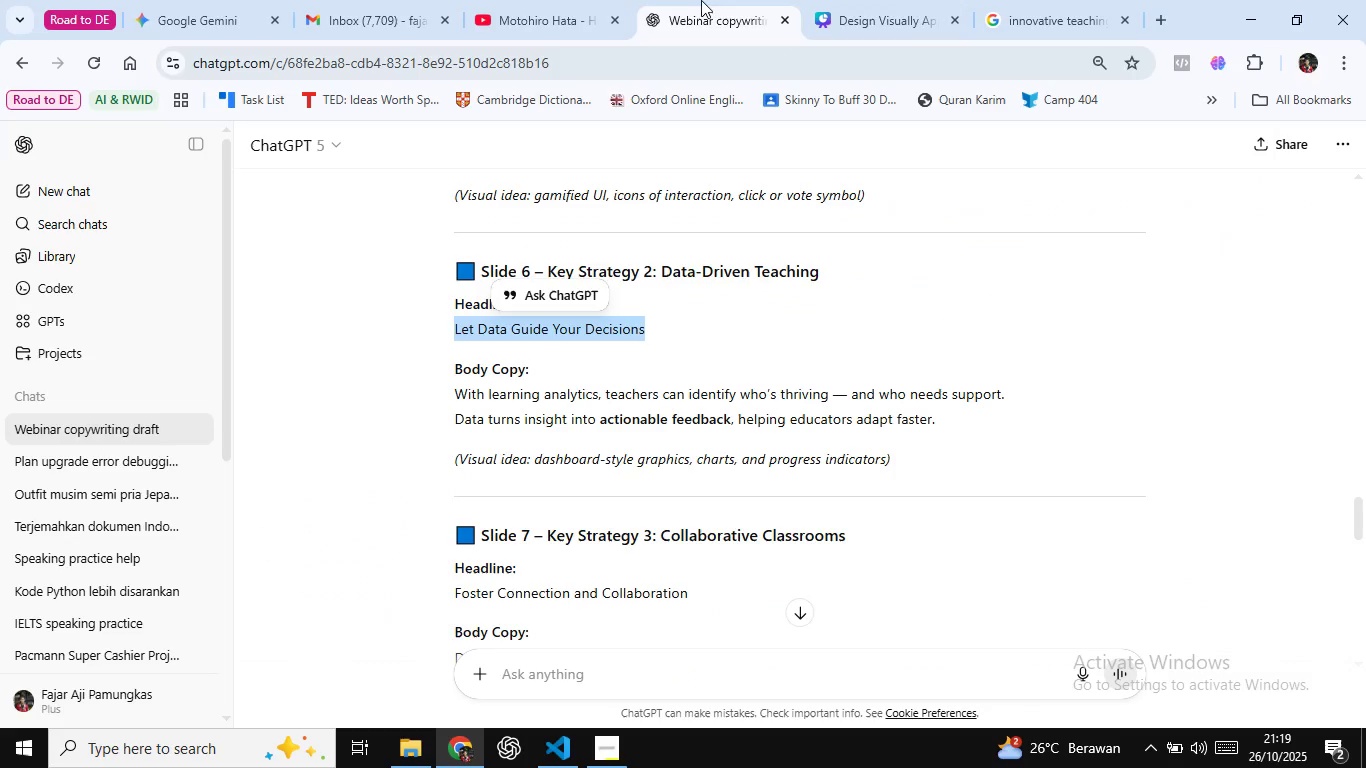 
left_click([701, 0])
 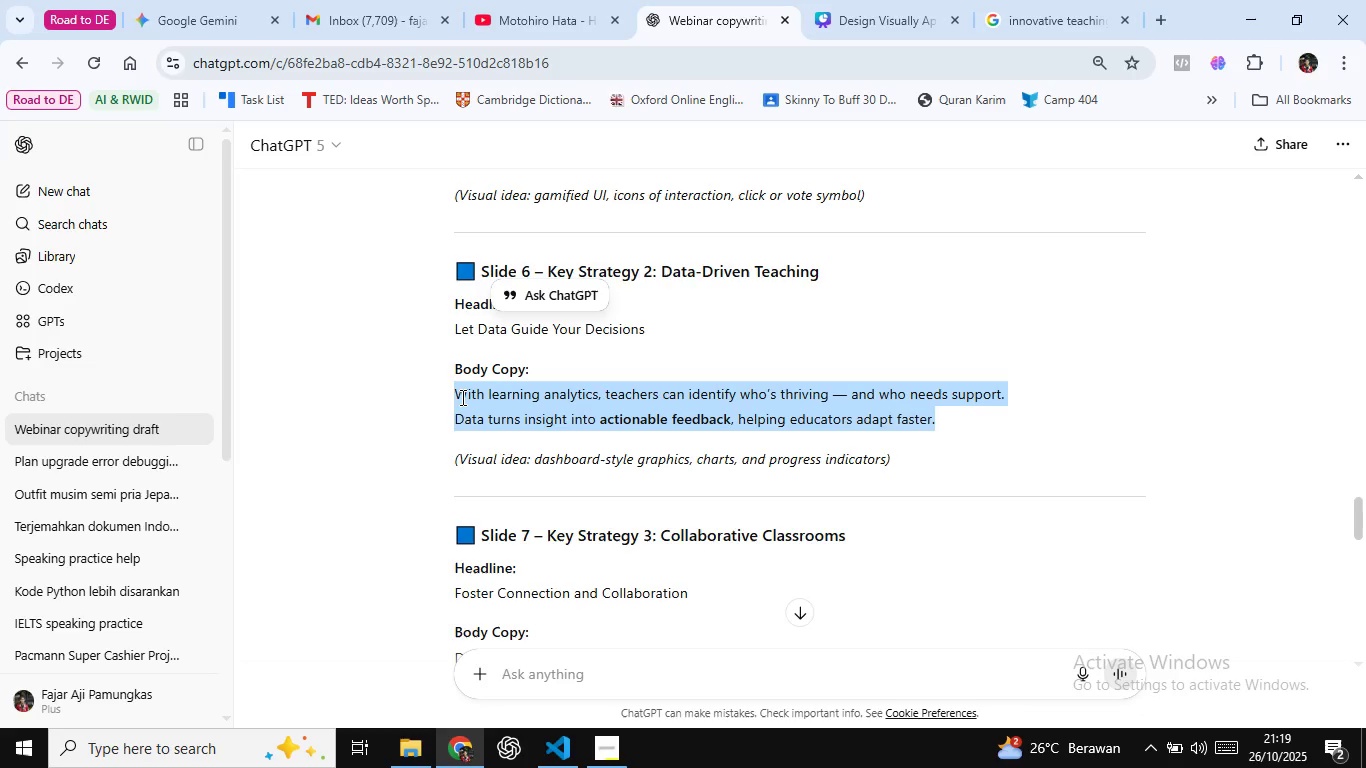 
key(Control+C)
 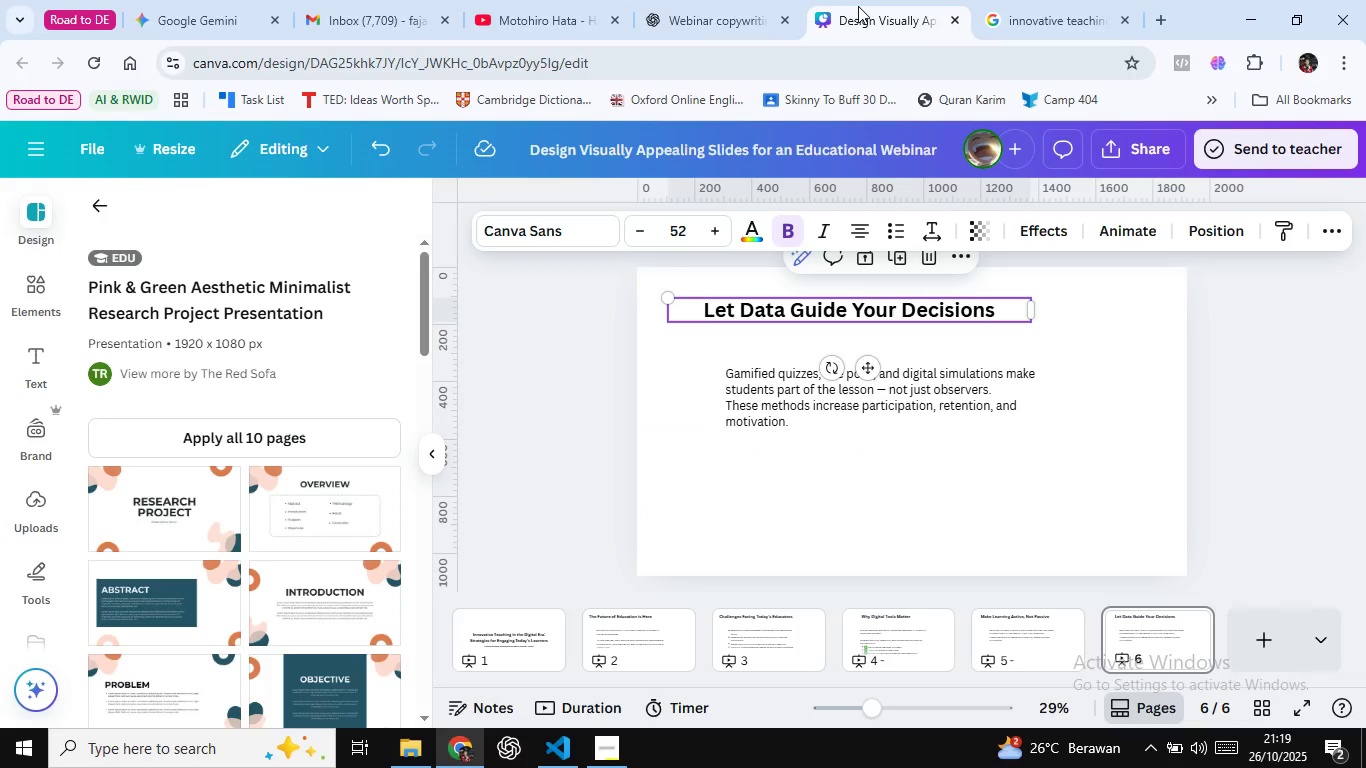 
left_click([860, 0])
 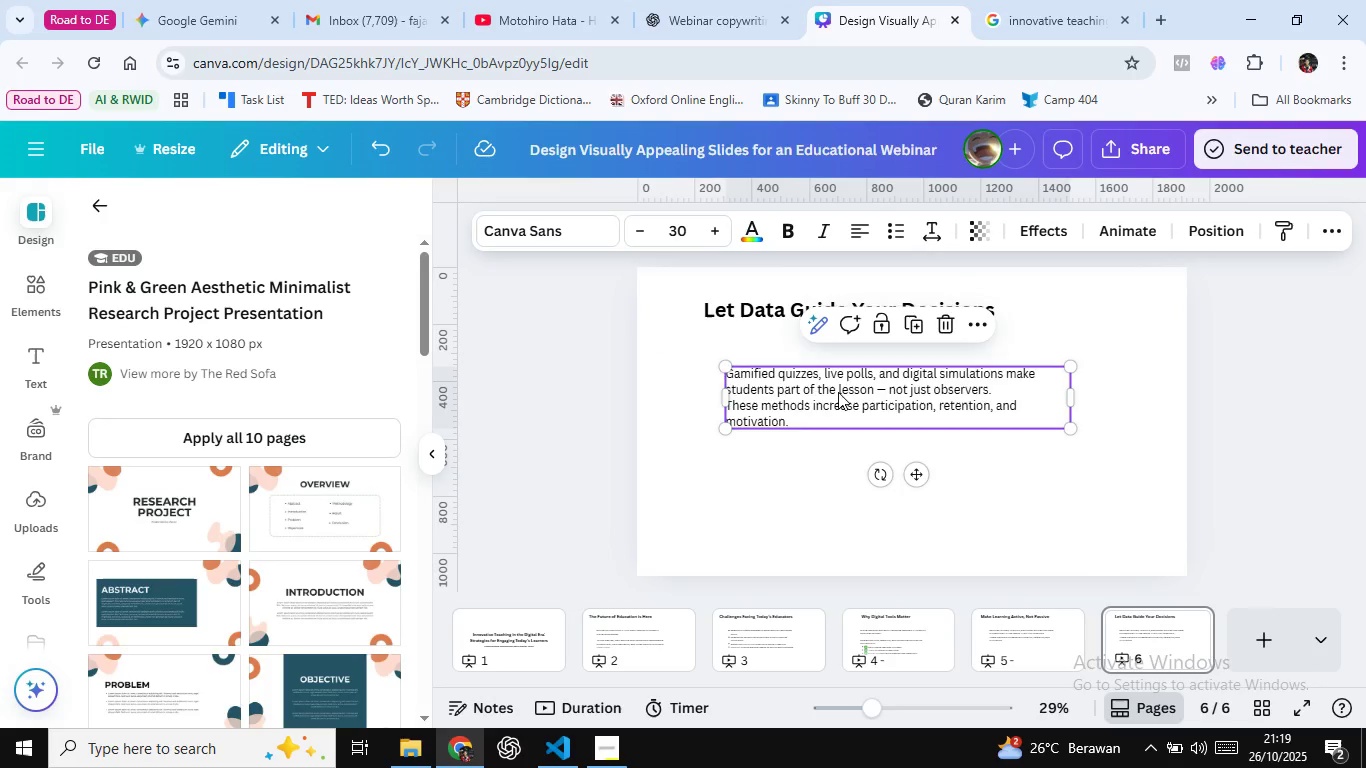 
double_click([838, 392])
 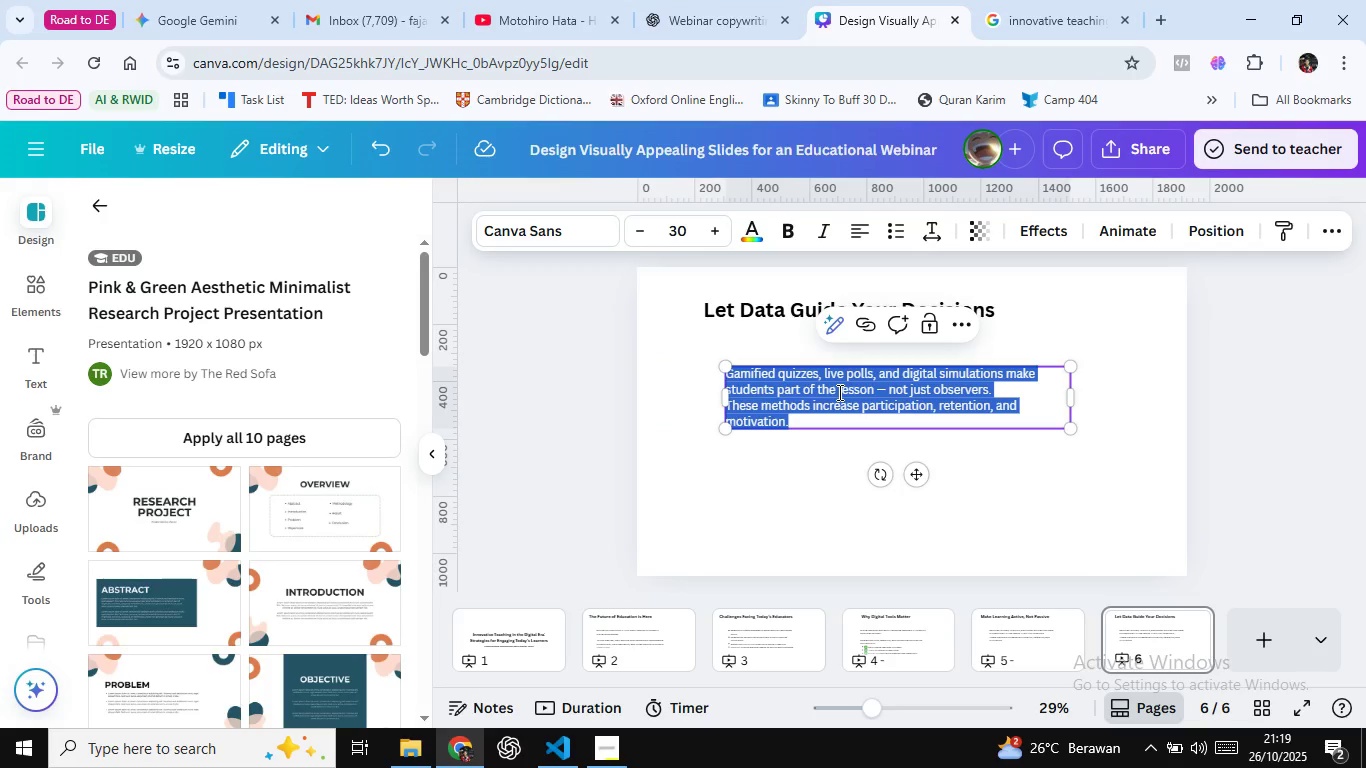 
key(Control+A)
 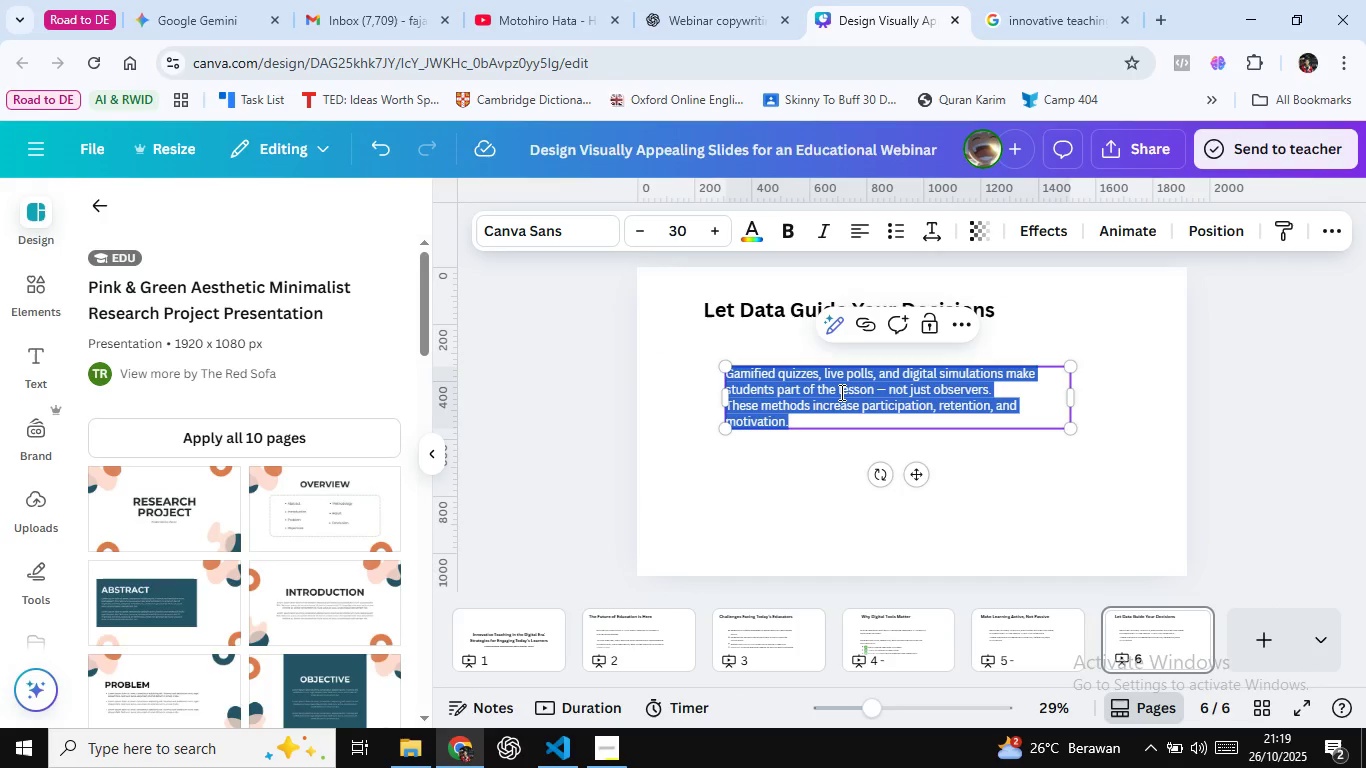 
key(Control+Shift+V)
 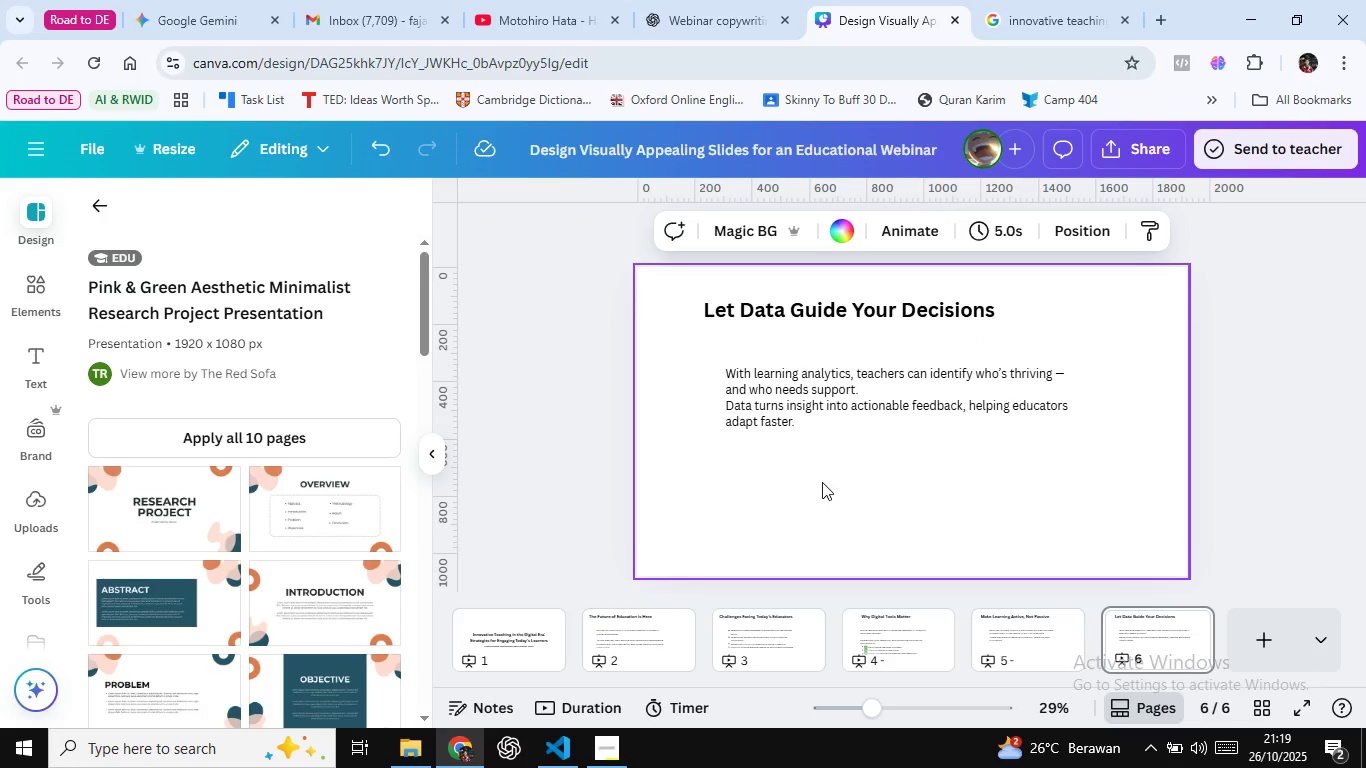 
wait(11.65)
 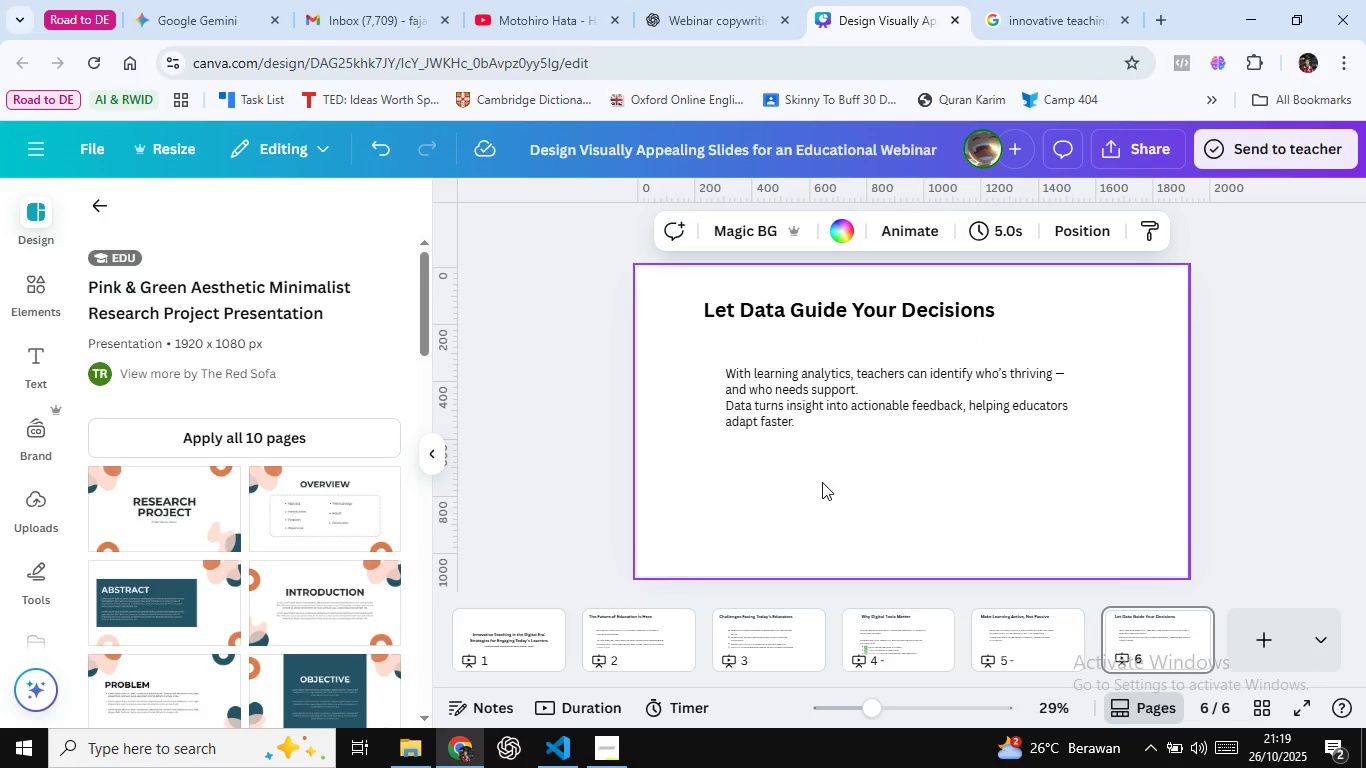 
left_click([1005, 647])
 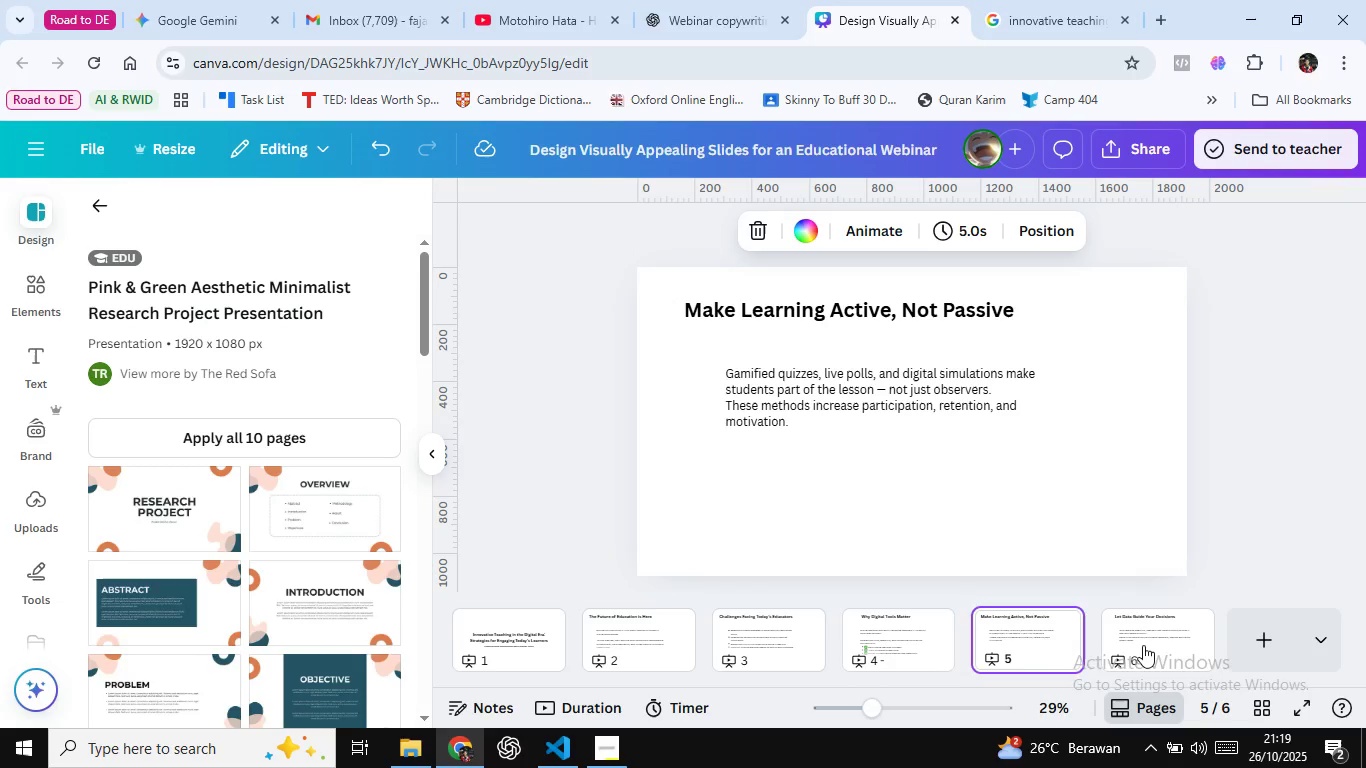 
left_click([1143, 645])
 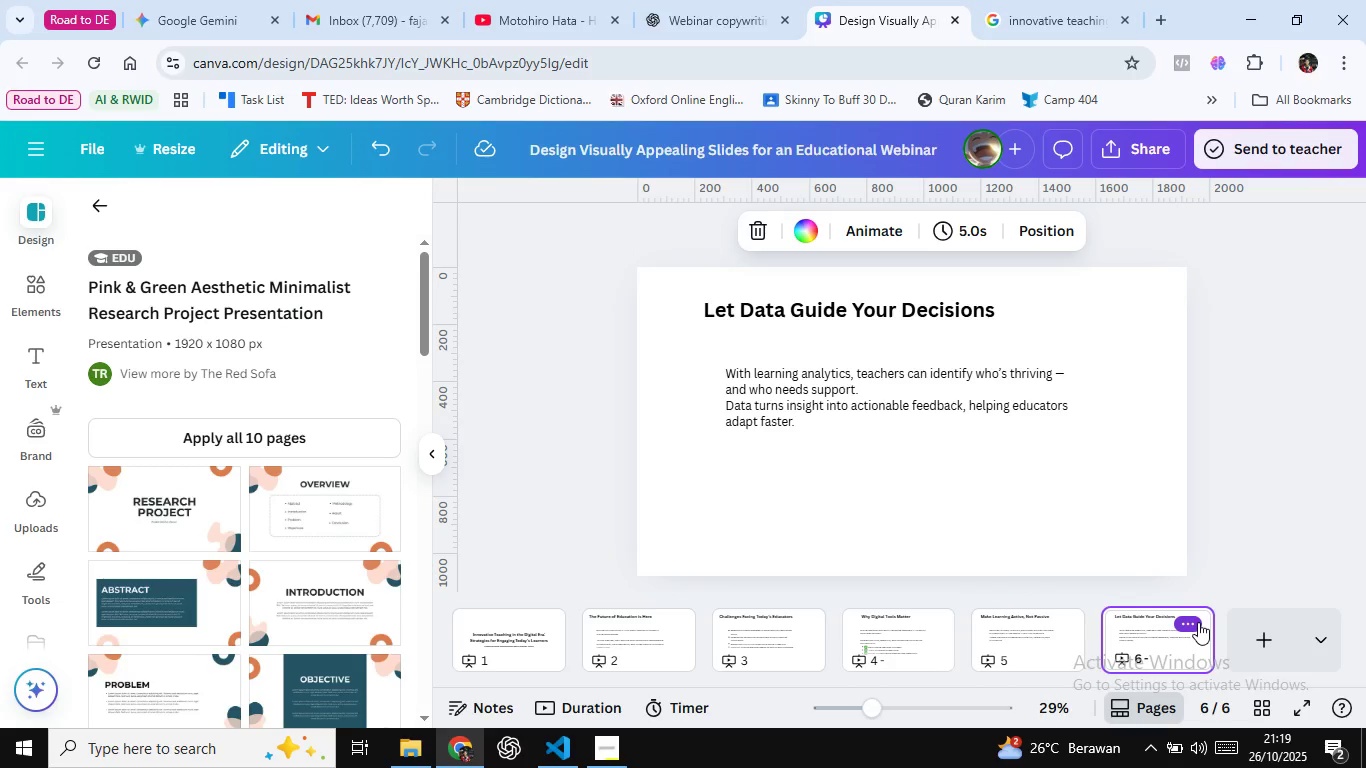 
left_click([1198, 622])
 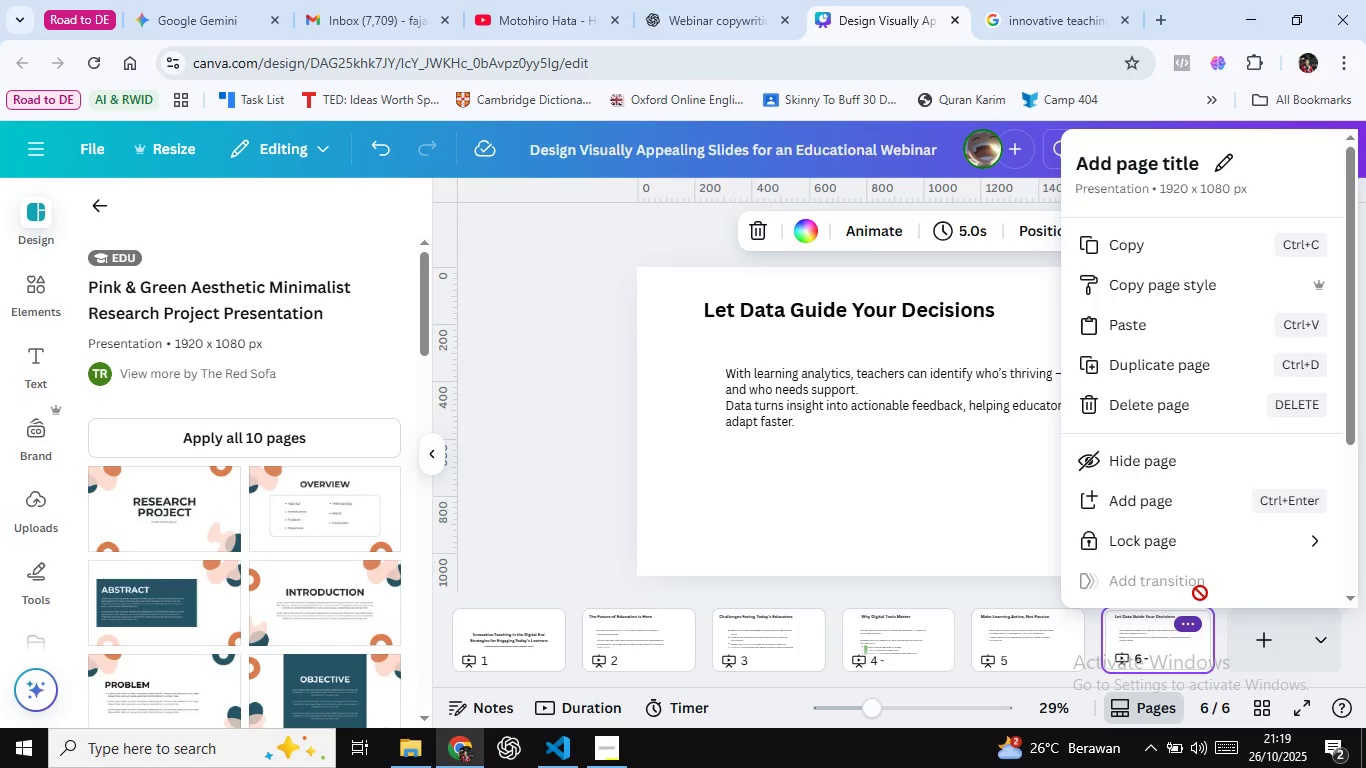 
wait(12.88)
 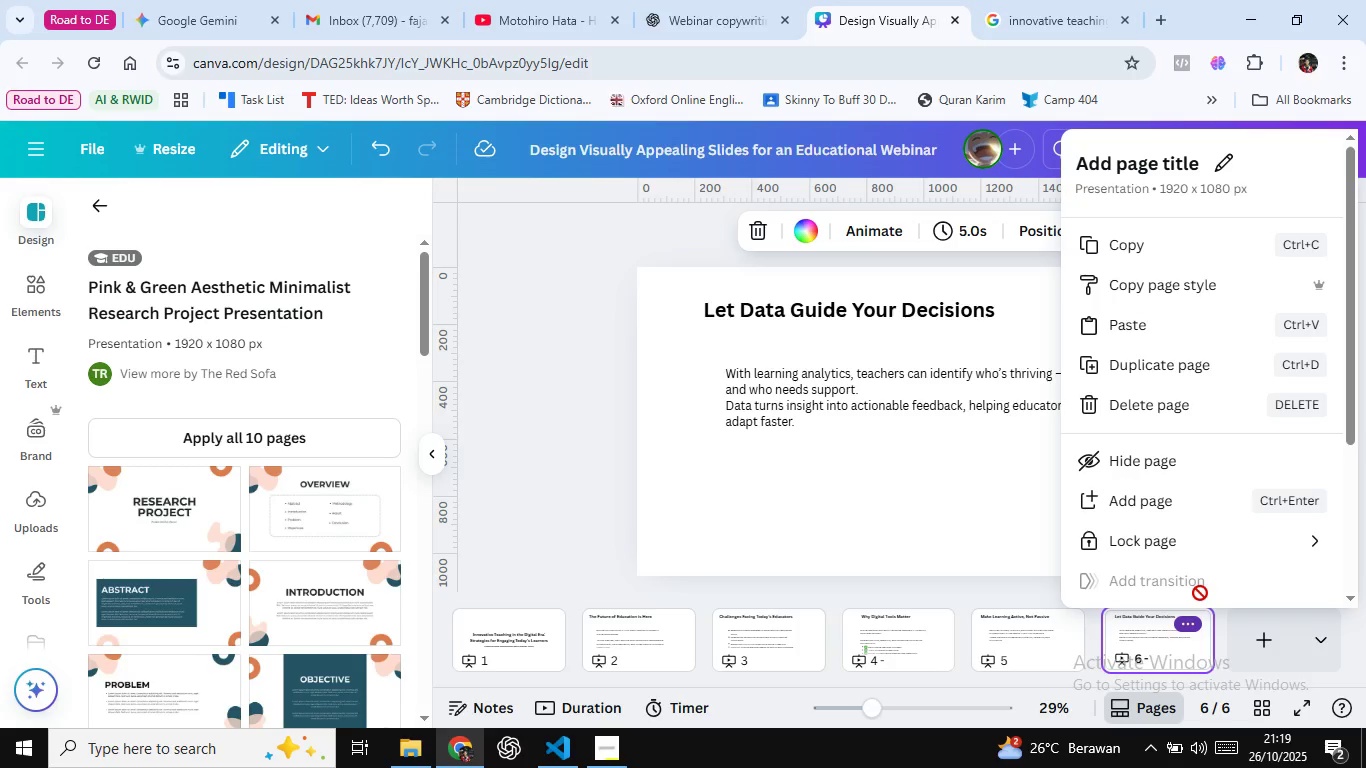 
left_click([938, 443])
 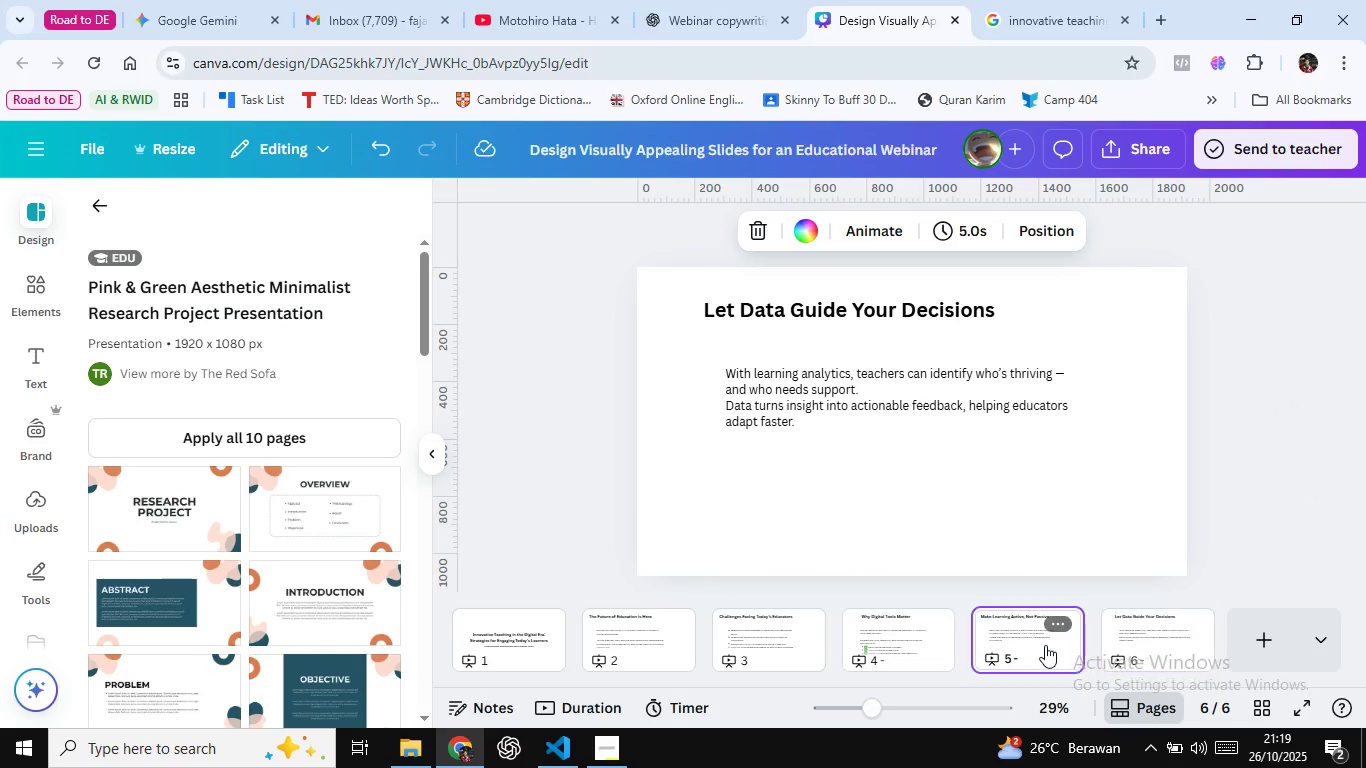 
left_click([1041, 645])
 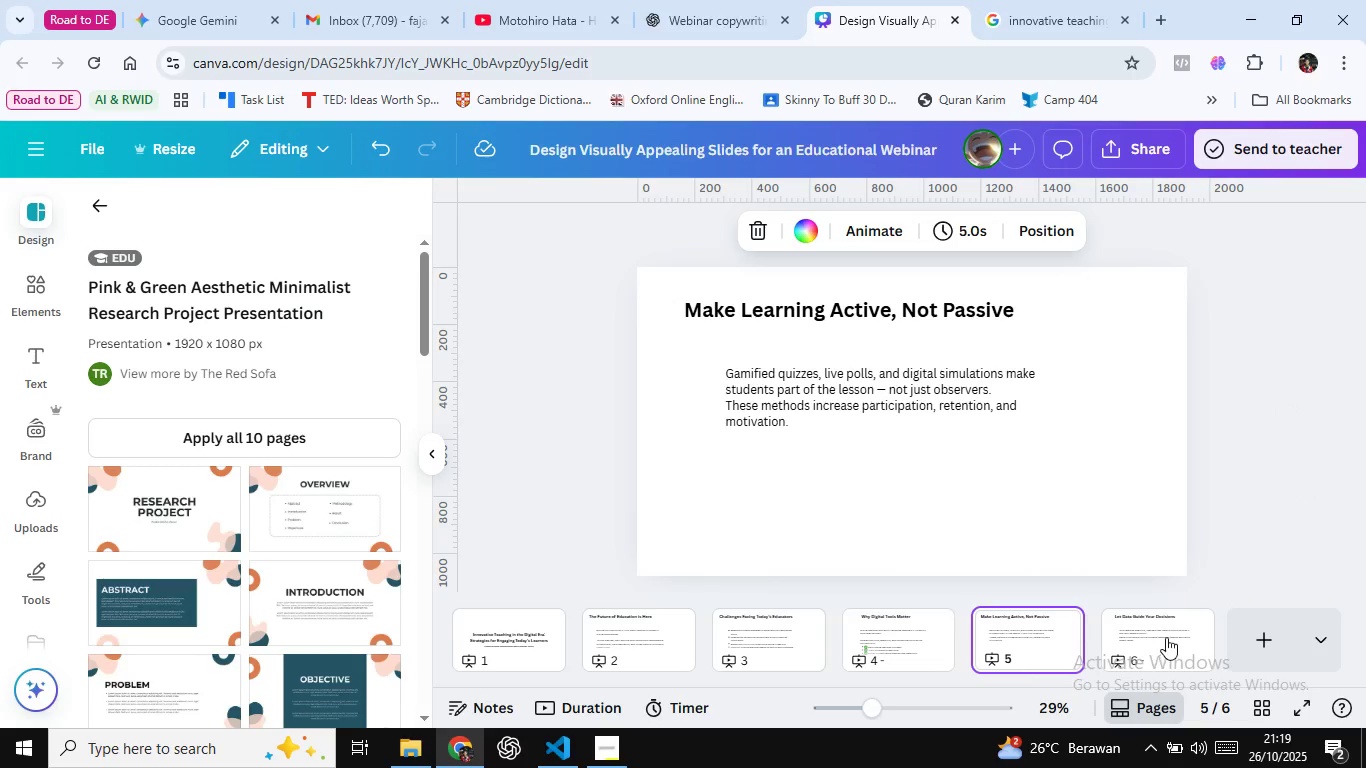 
left_click([1165, 638])
 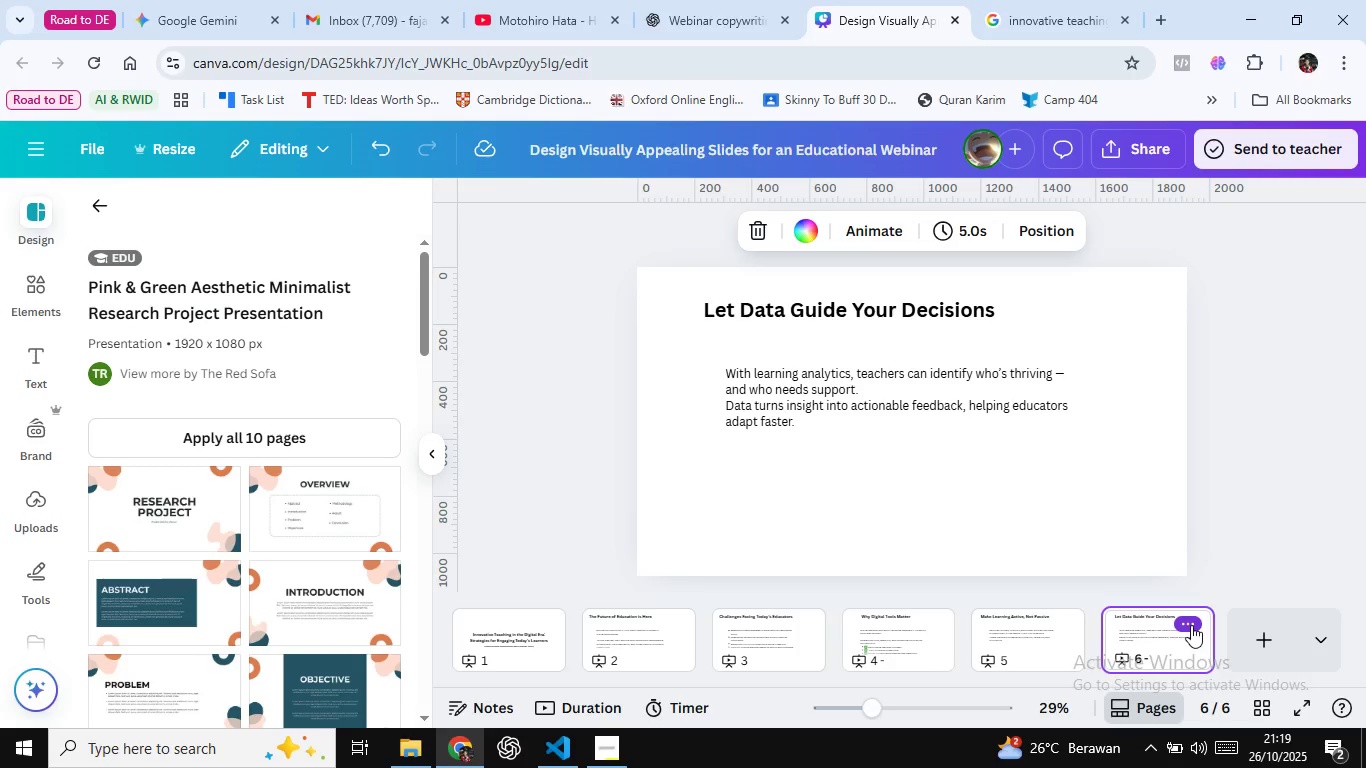 
left_click([1191, 625])
 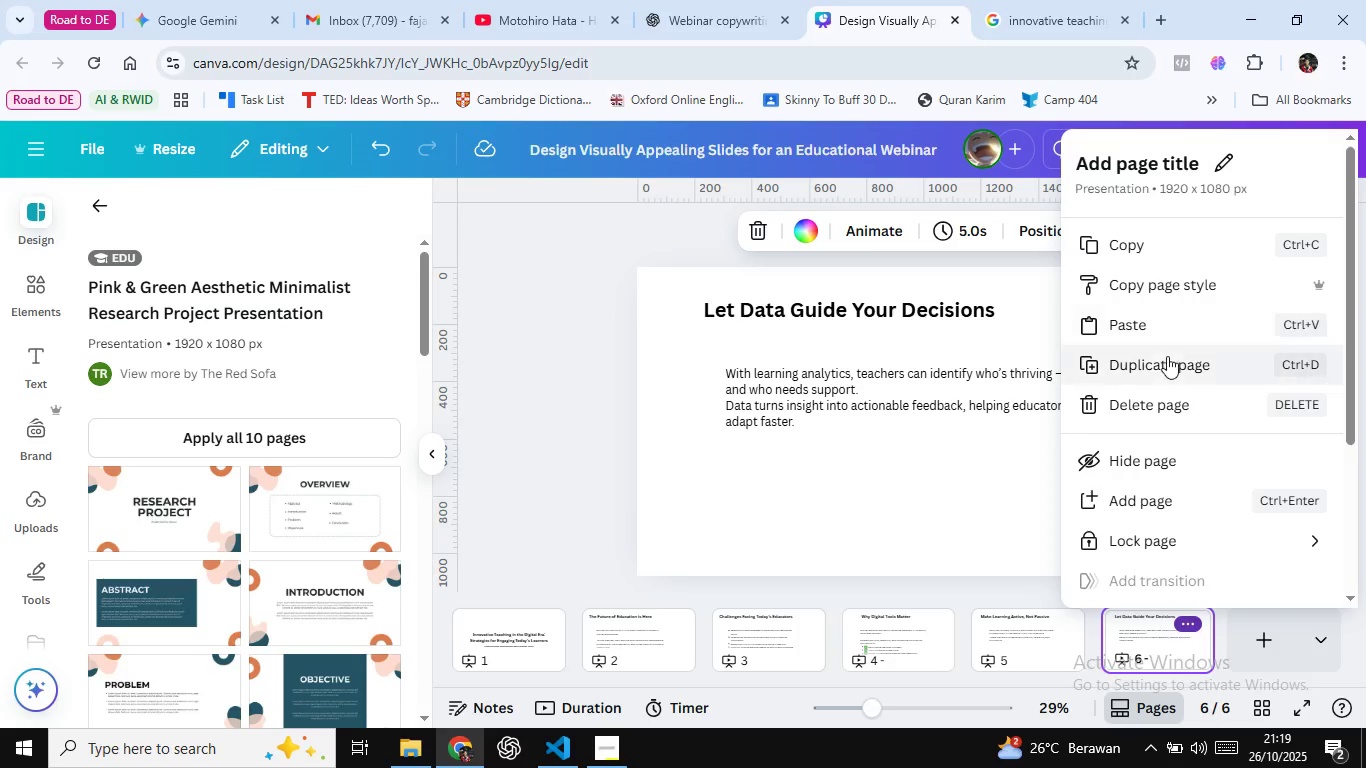 
left_click([1167, 356])
 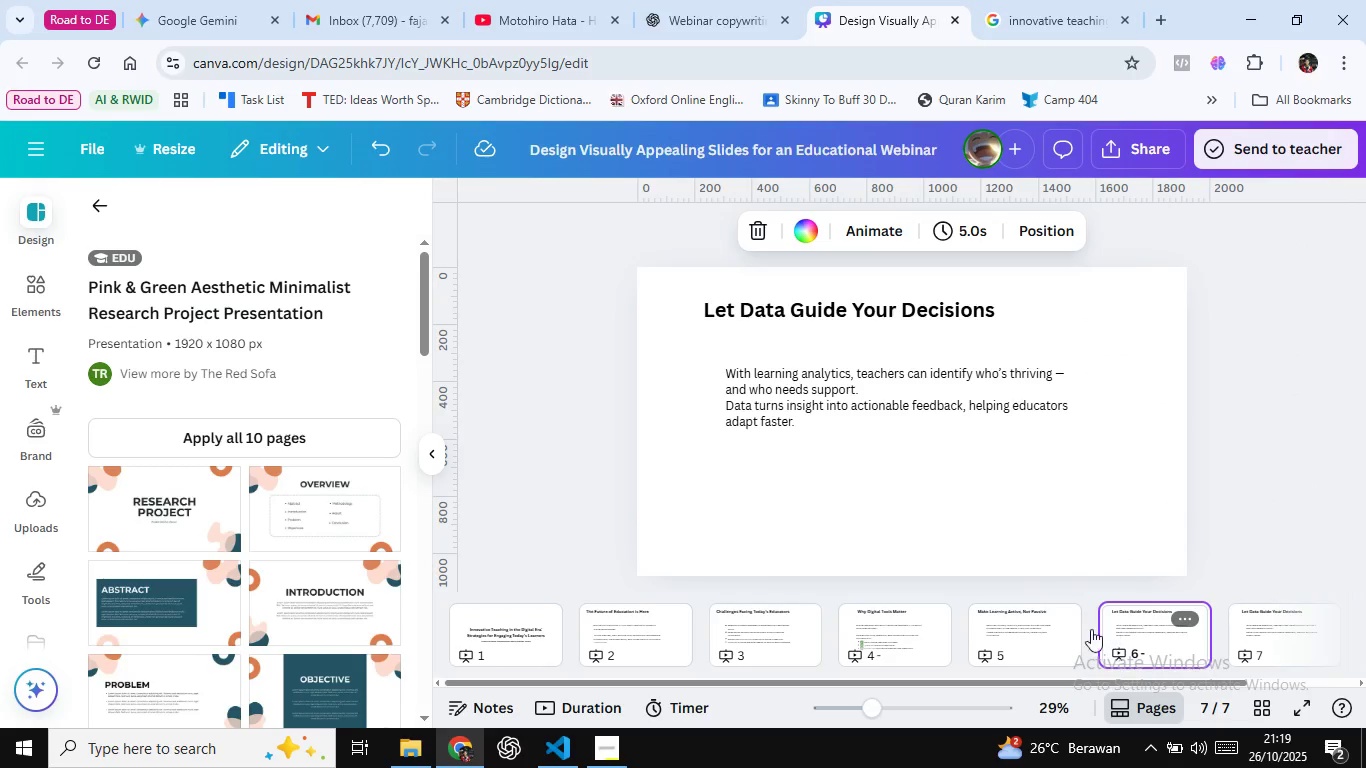 
double_click([1033, 634])
 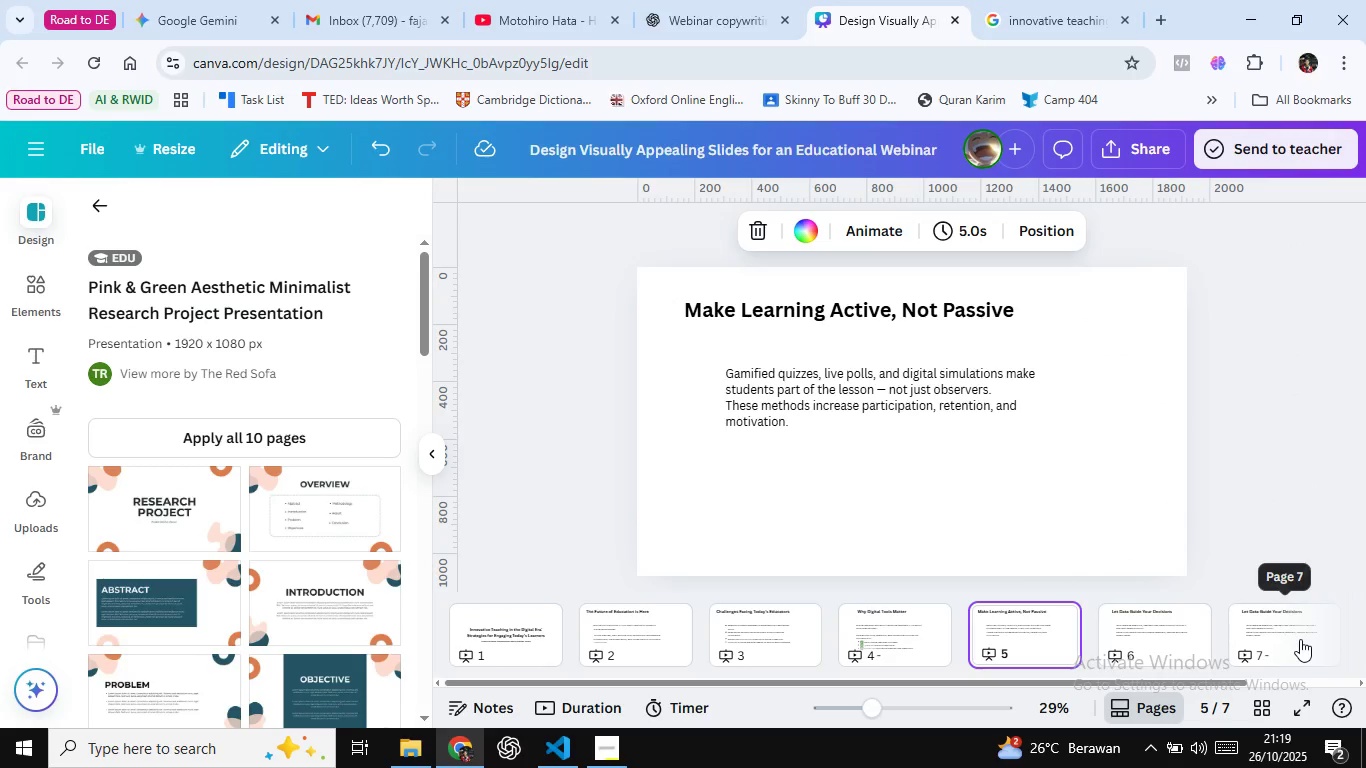 
left_click([1300, 639])
 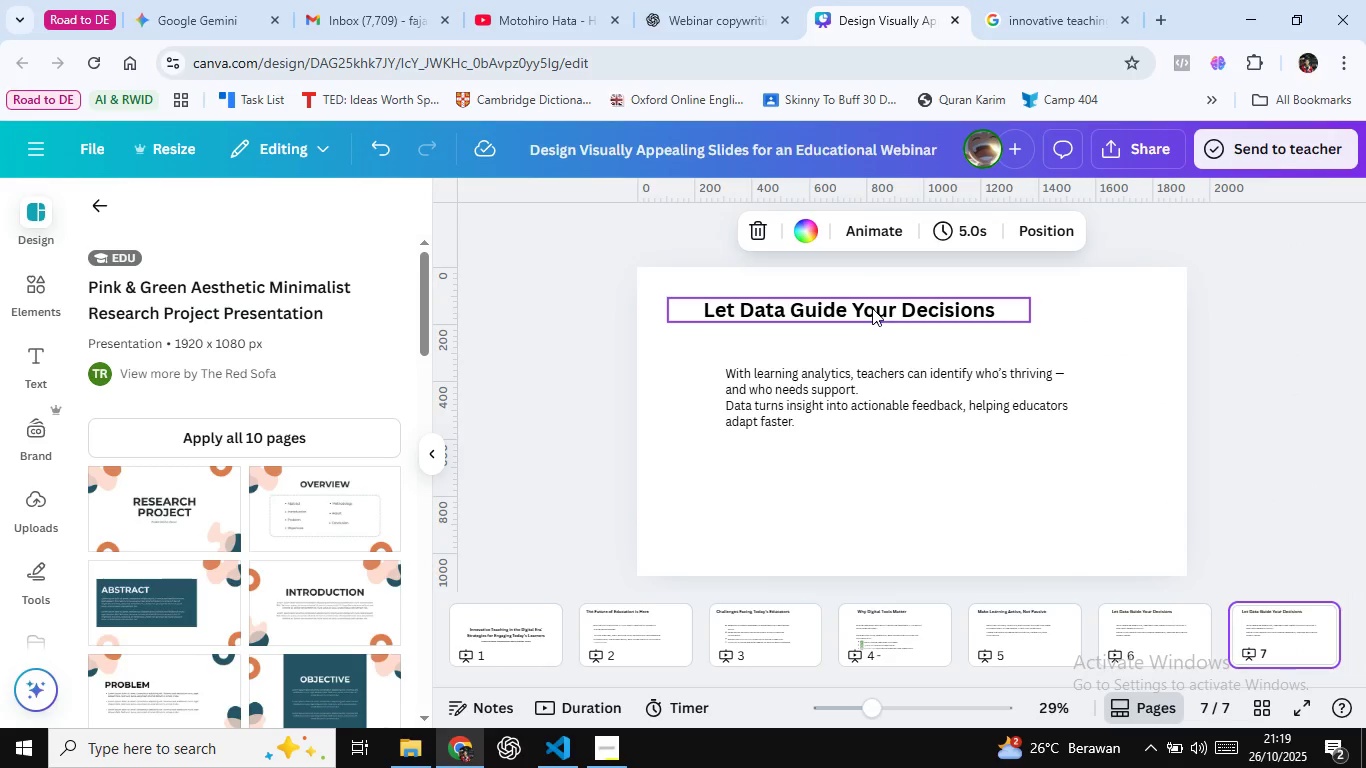 
left_click([872, 308])
 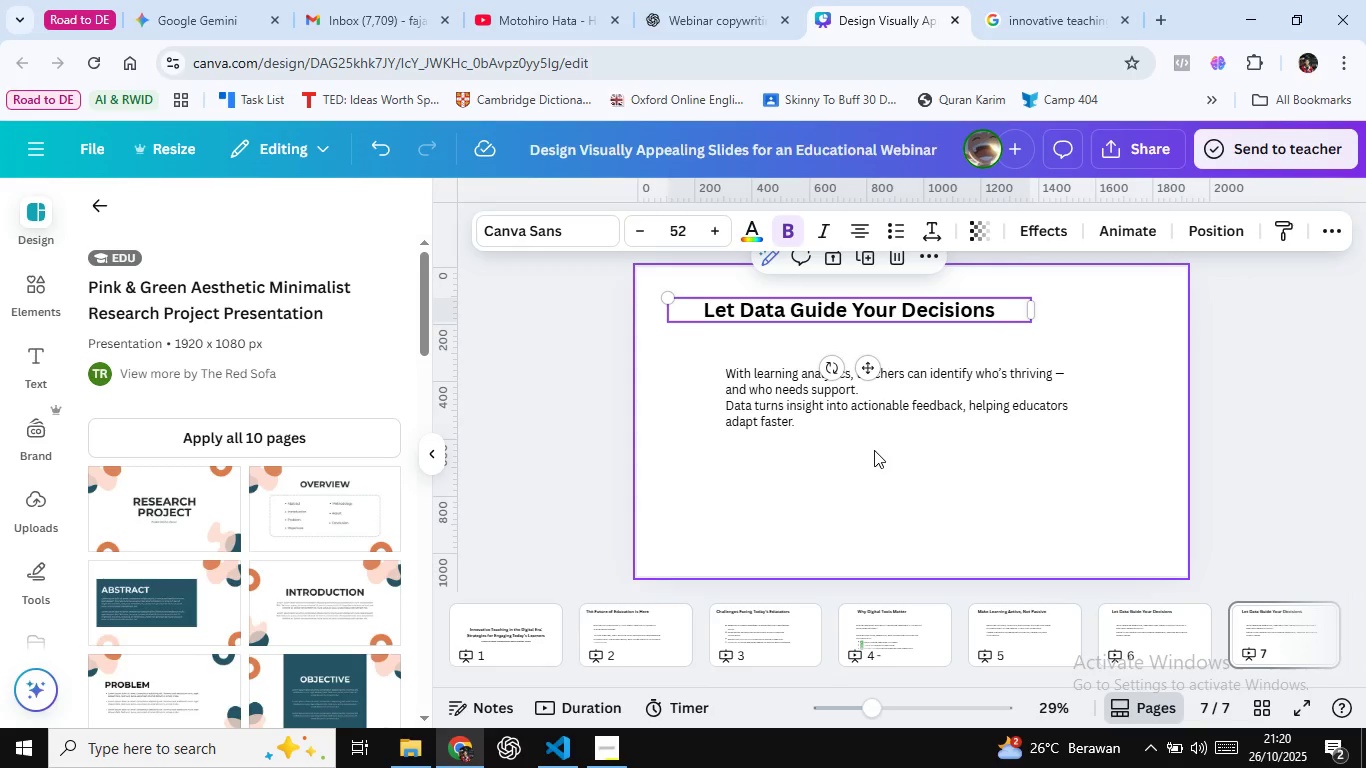 
wait(29.94)
 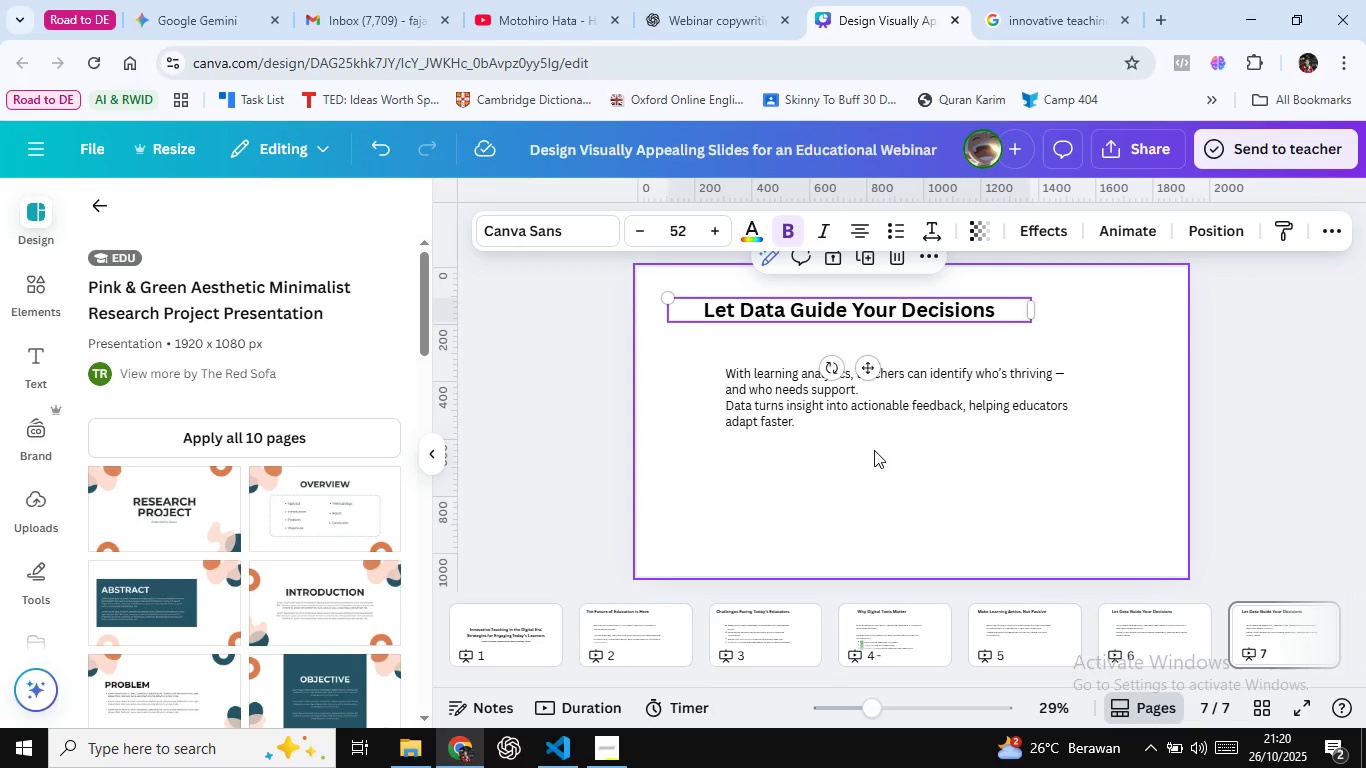 
left_click([1156, 641])
 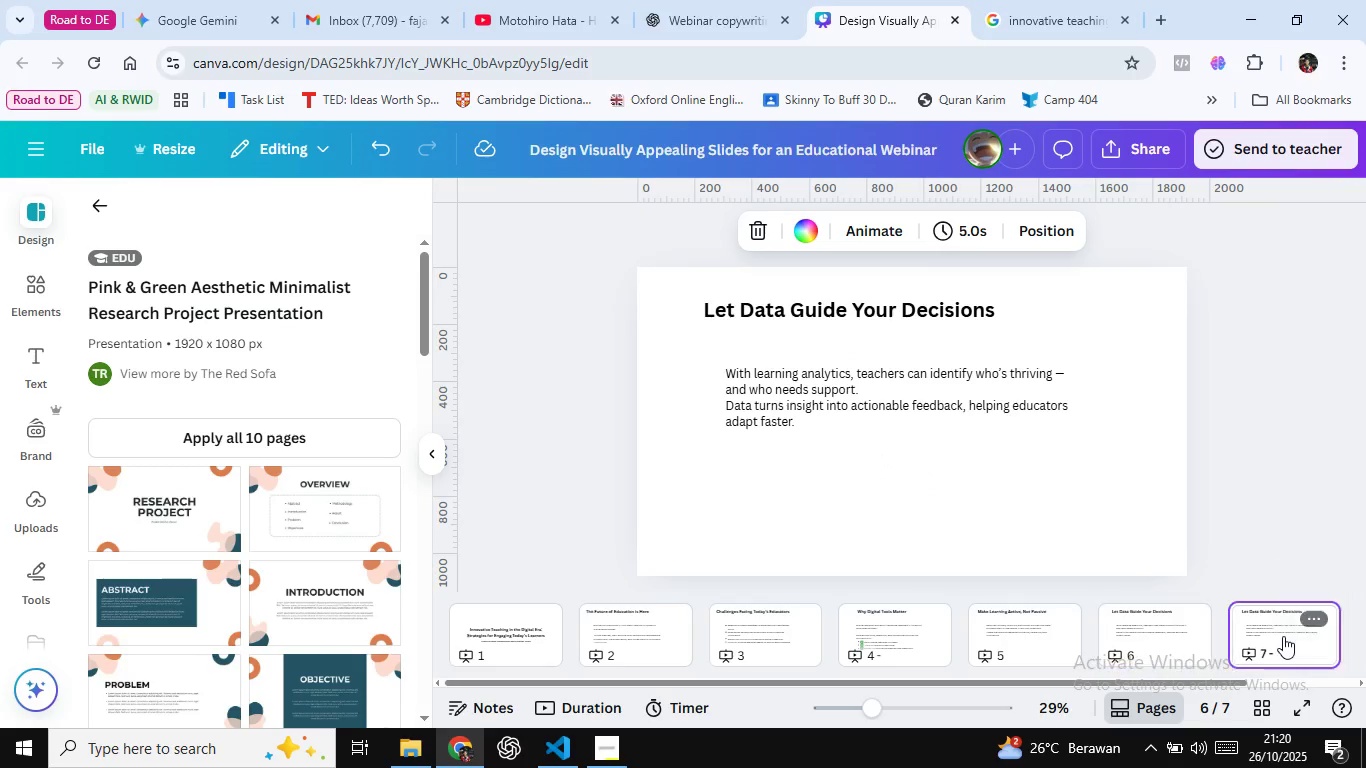 
left_click([1283, 636])
 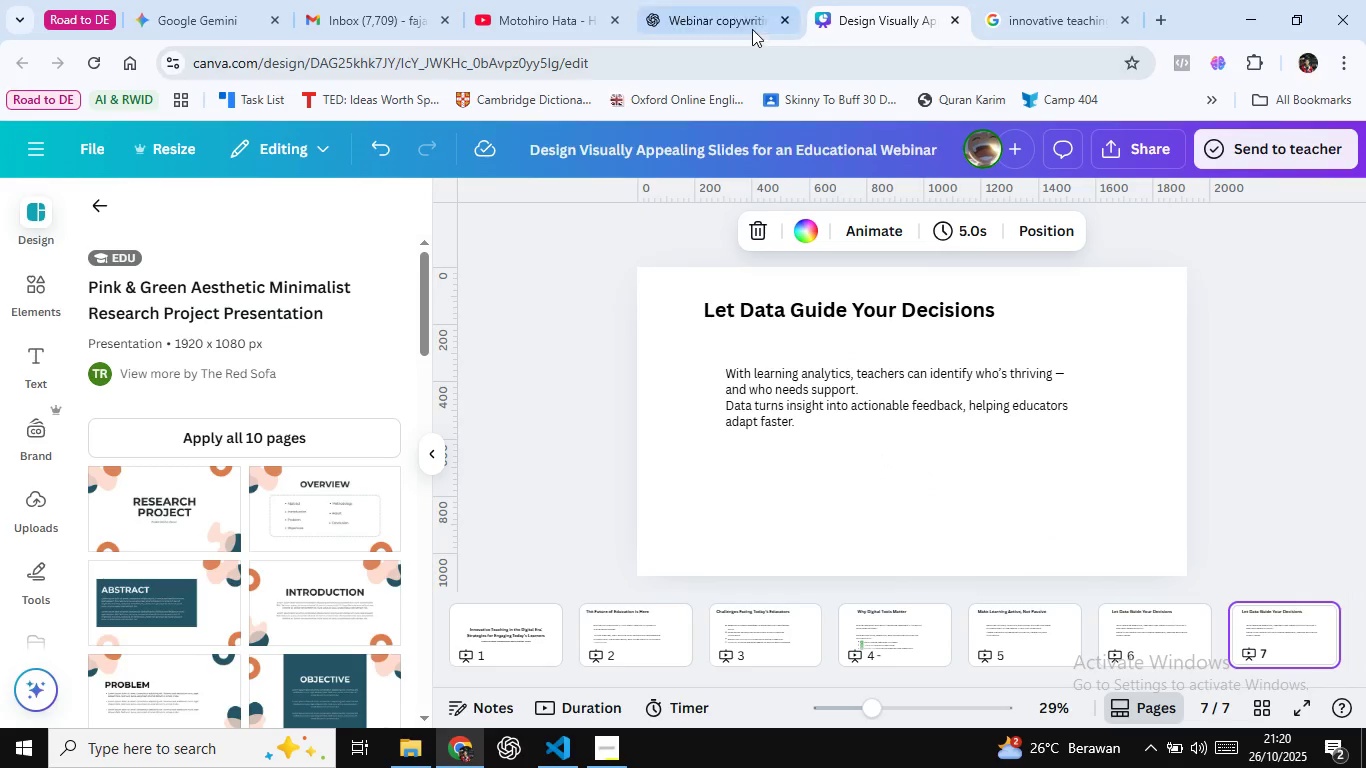 
left_click([741, 13])
 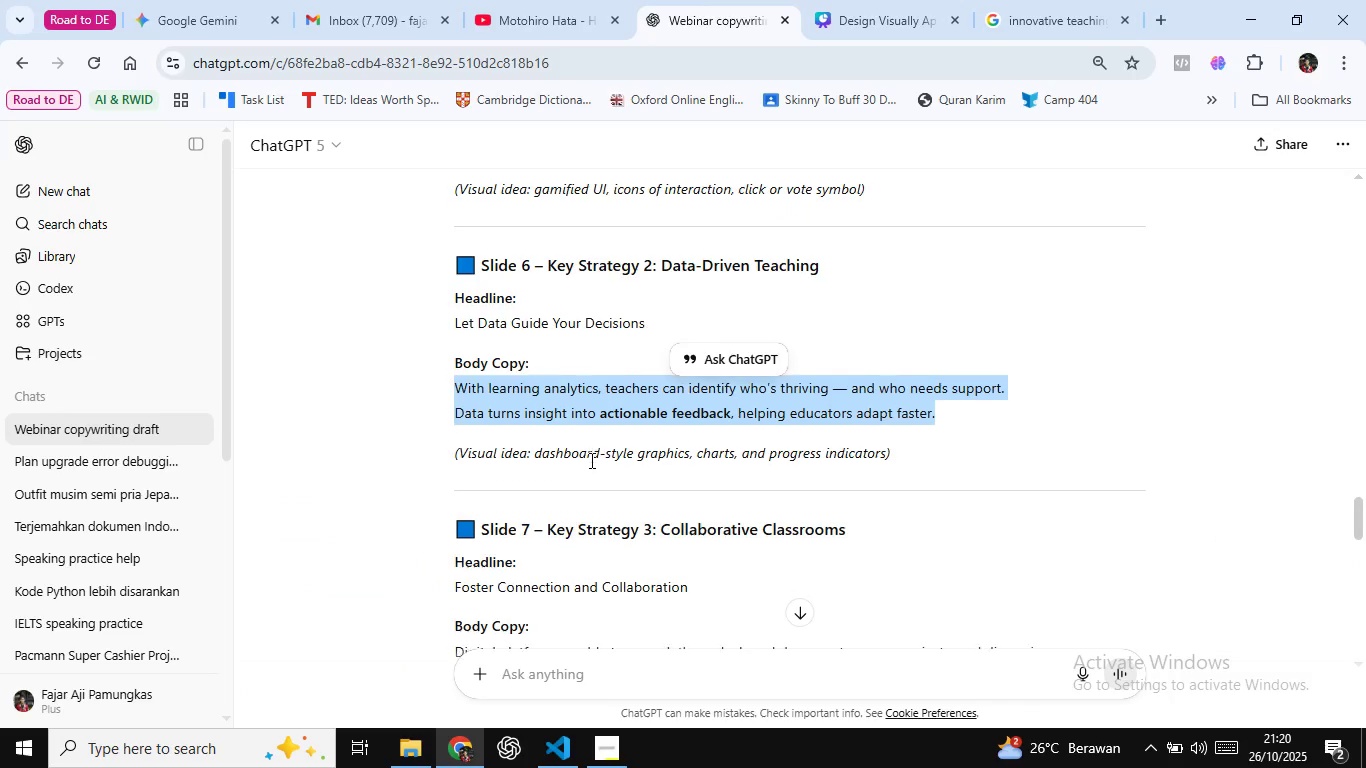 
scroll: coordinate [590, 460], scroll_direction: down, amount: 1.0
 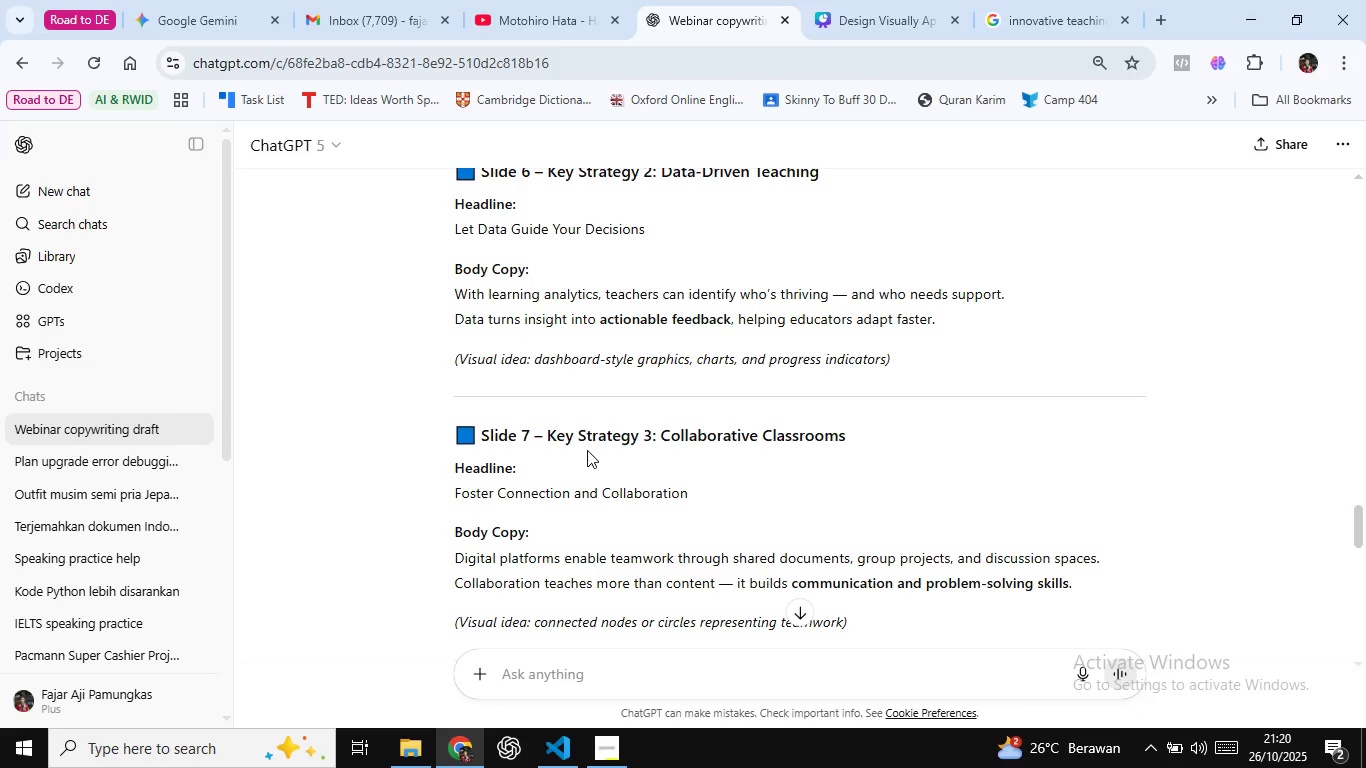 
left_click([588, 444])
 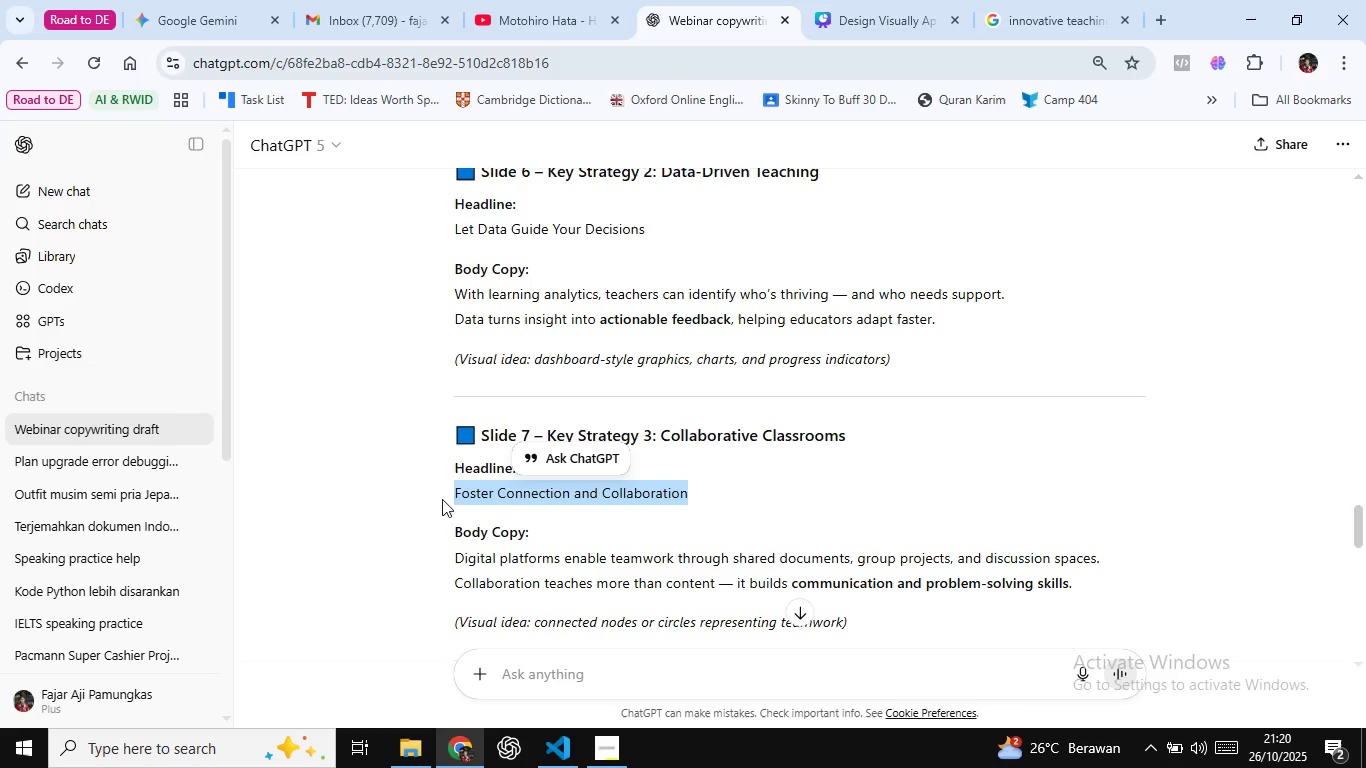 
key(Control+C)
 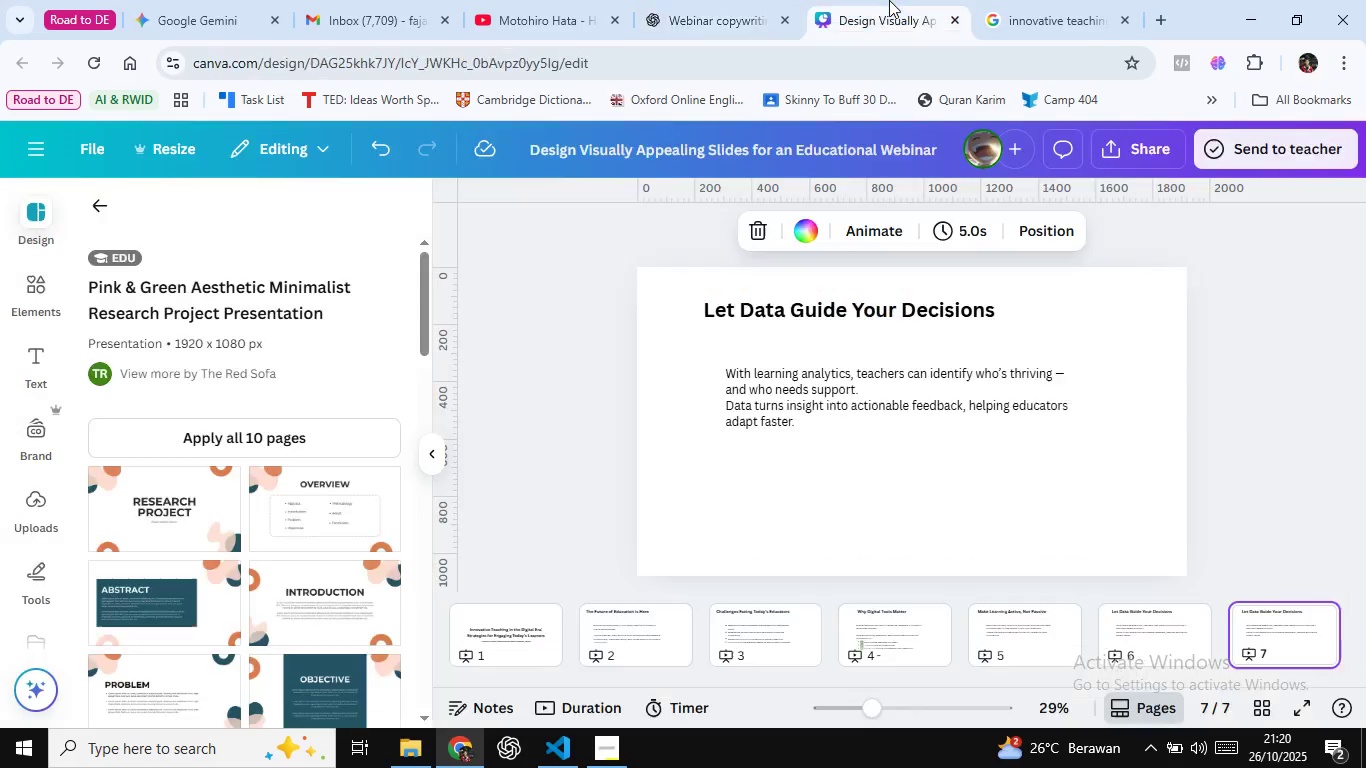 
left_click([889, 0])
 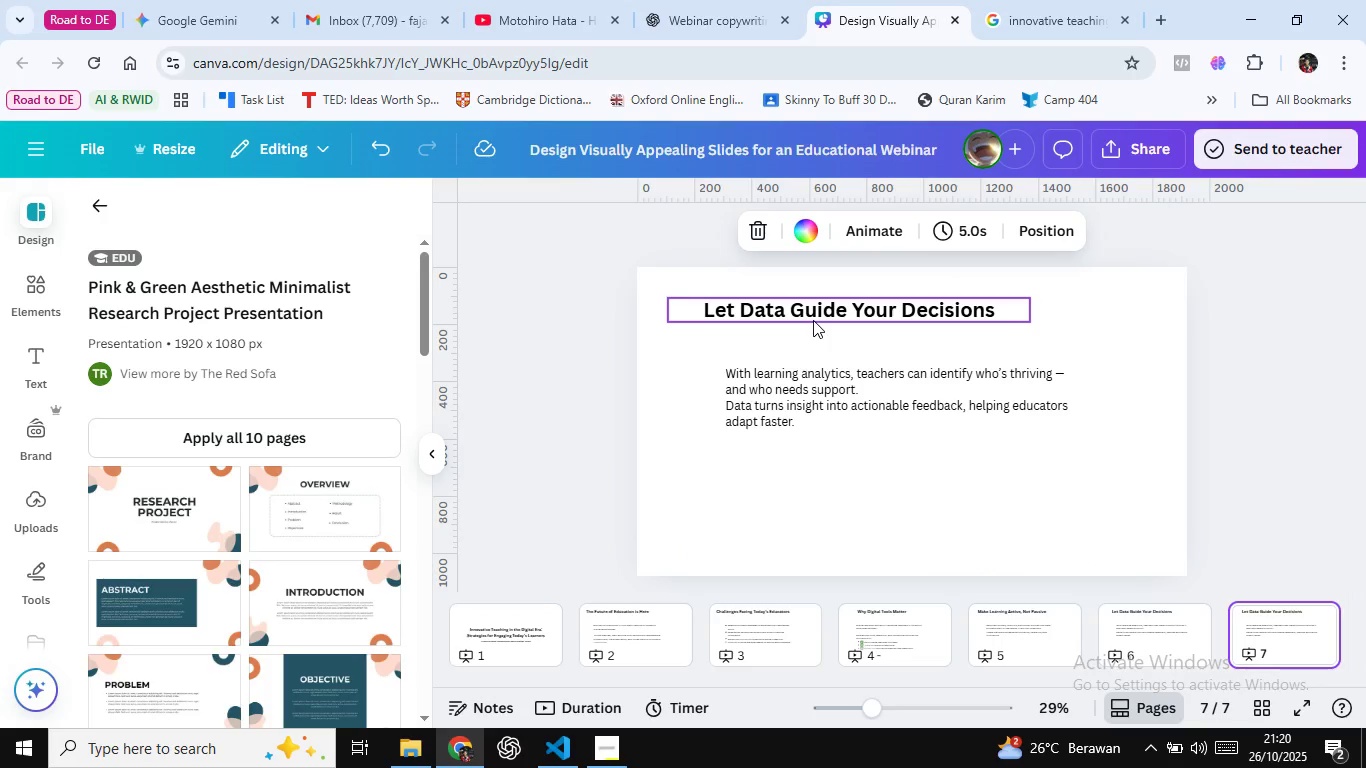 
double_click([813, 320])
 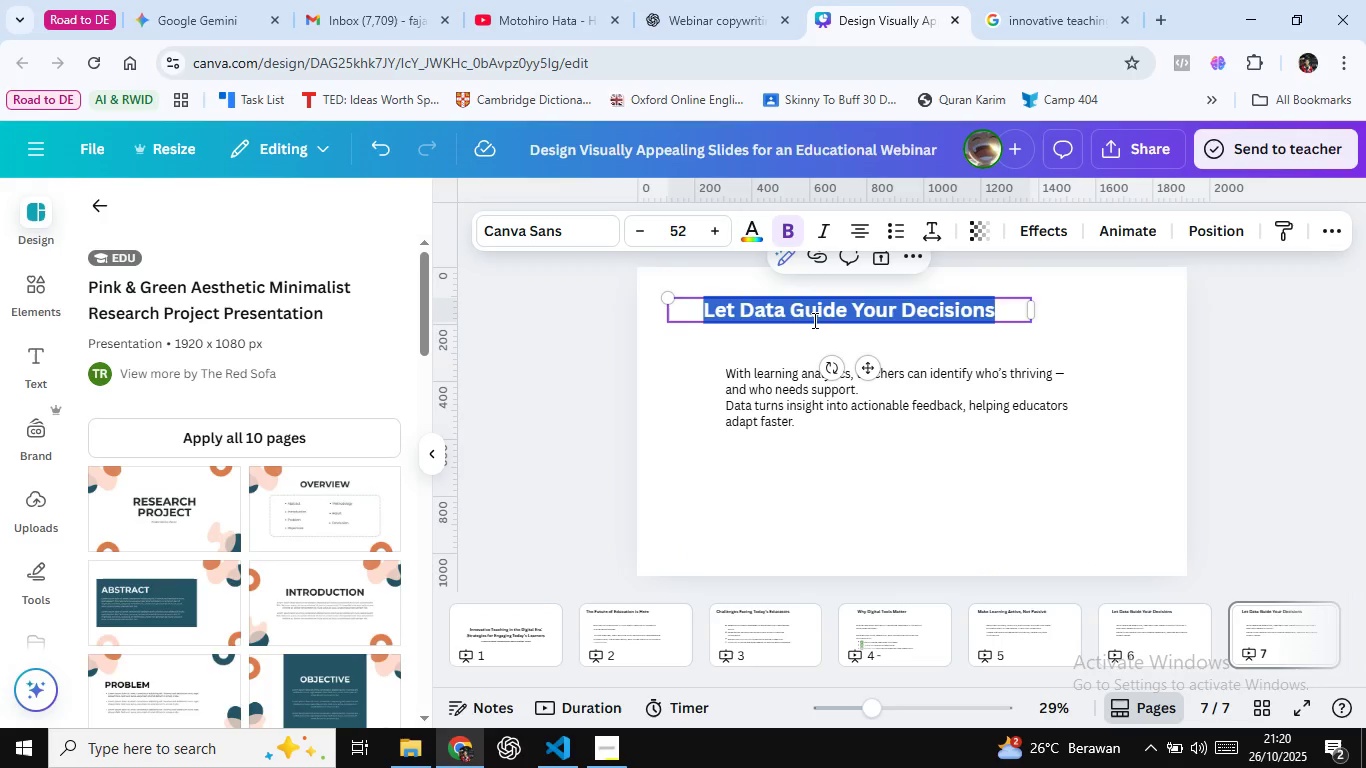 
hold_key(key=ShiftLeft, duration=0.55)
 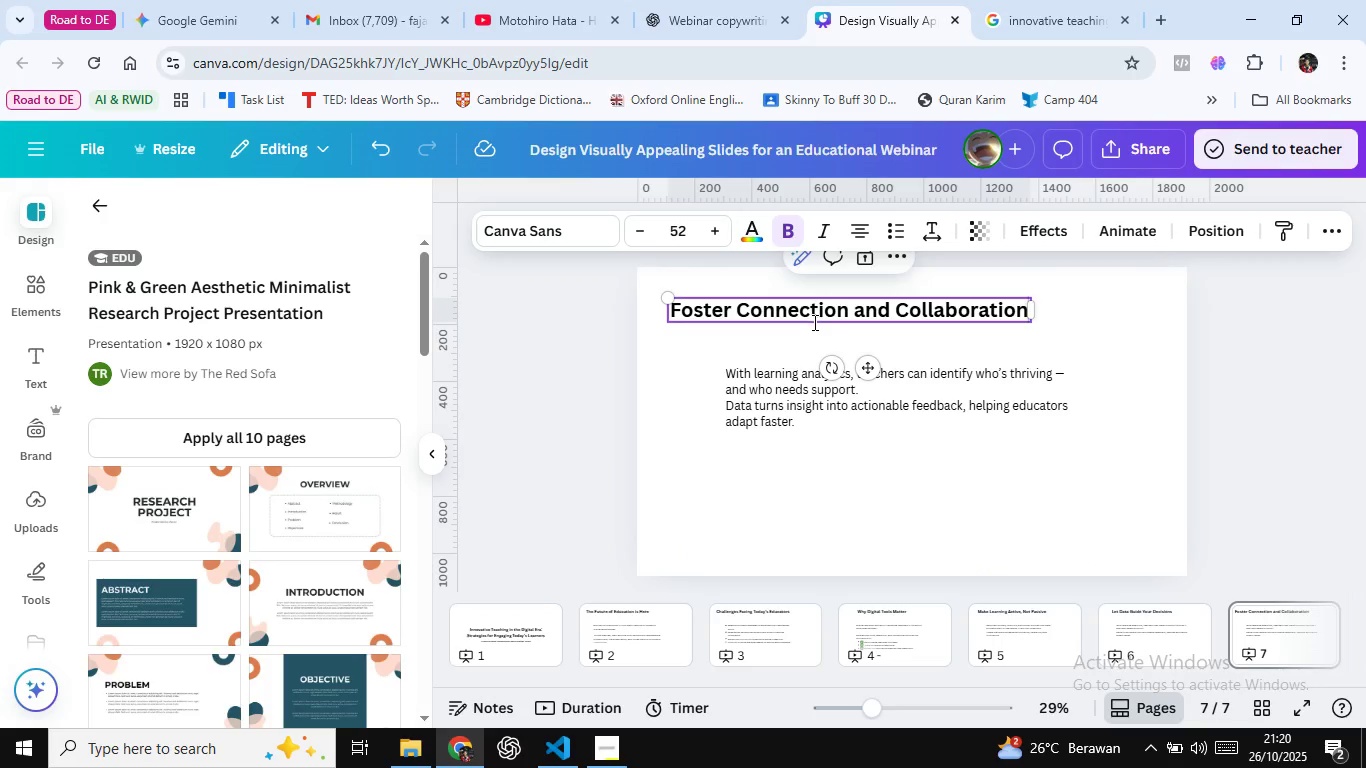 
key(Control+Shift+ShiftLeft)
 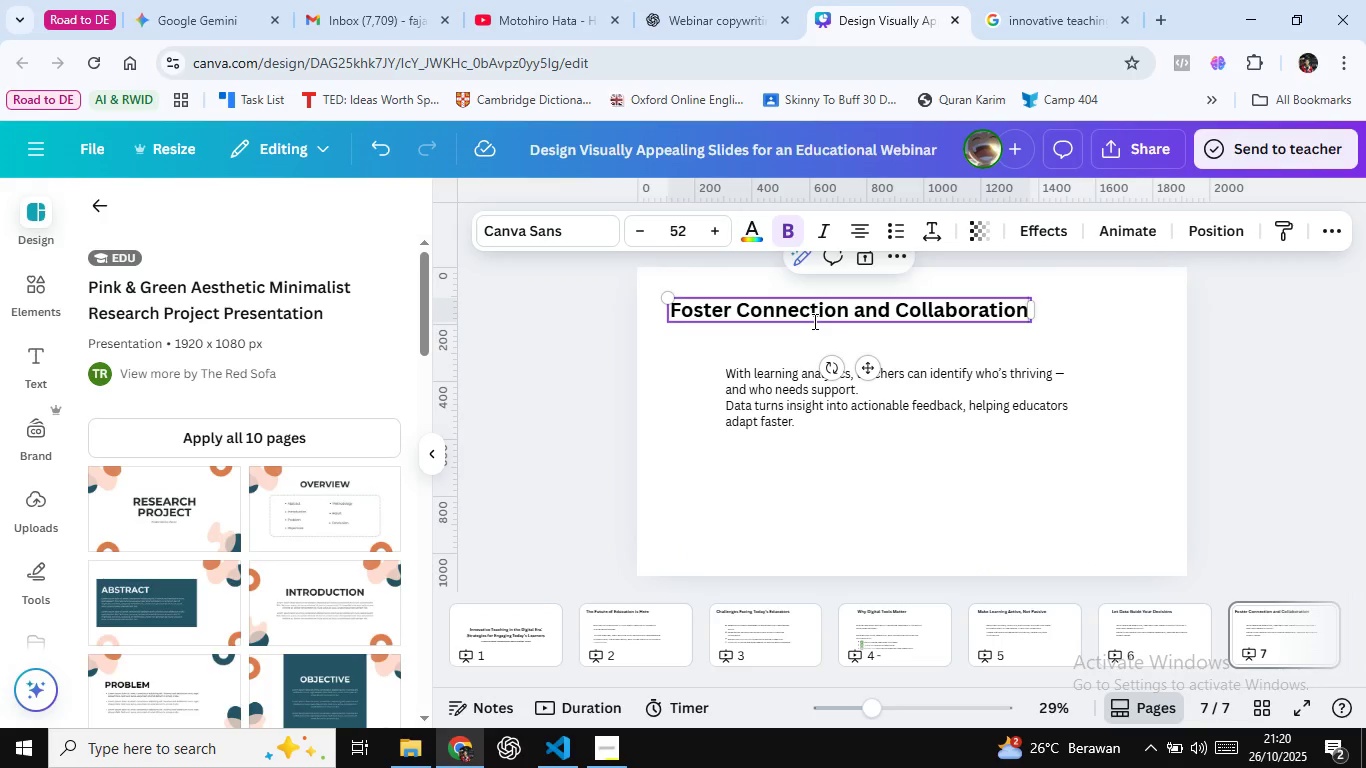 
key(Control+V)
 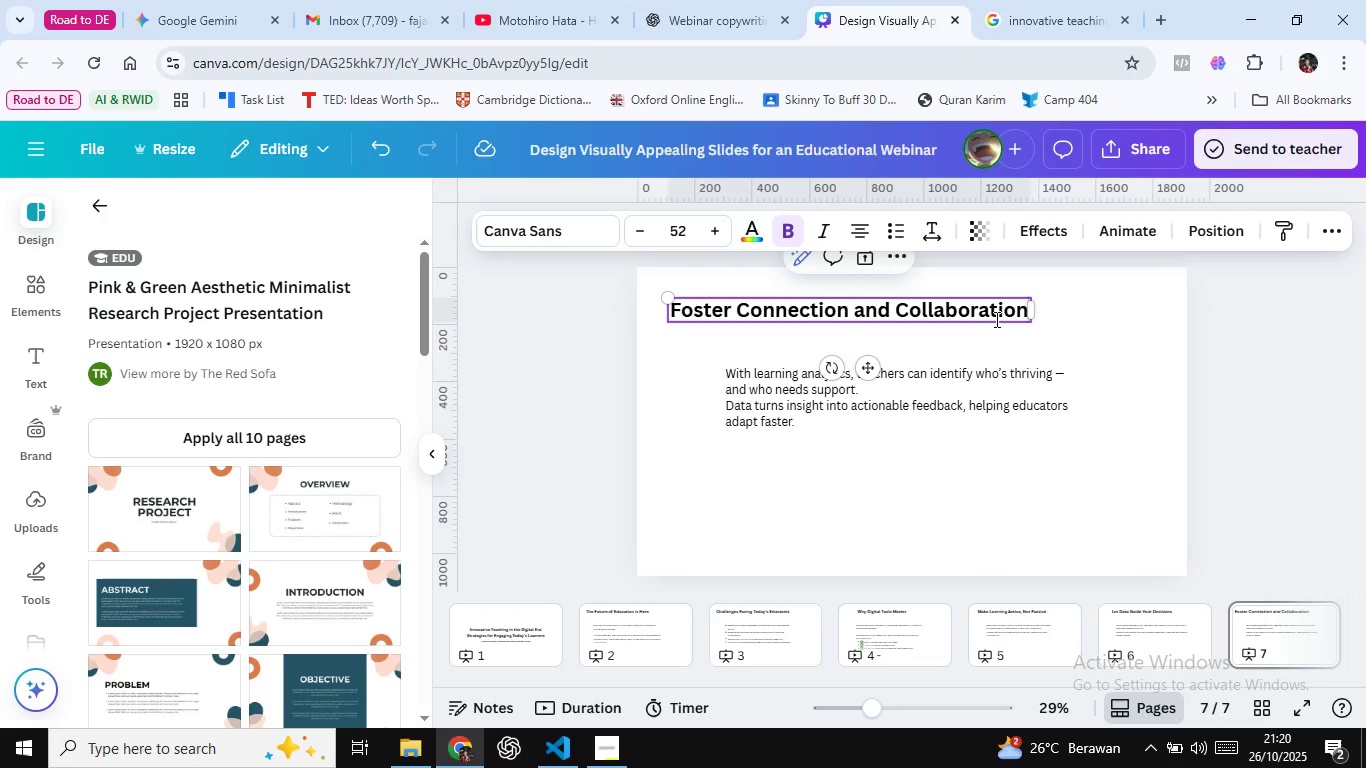 
left_click([604, 430])
 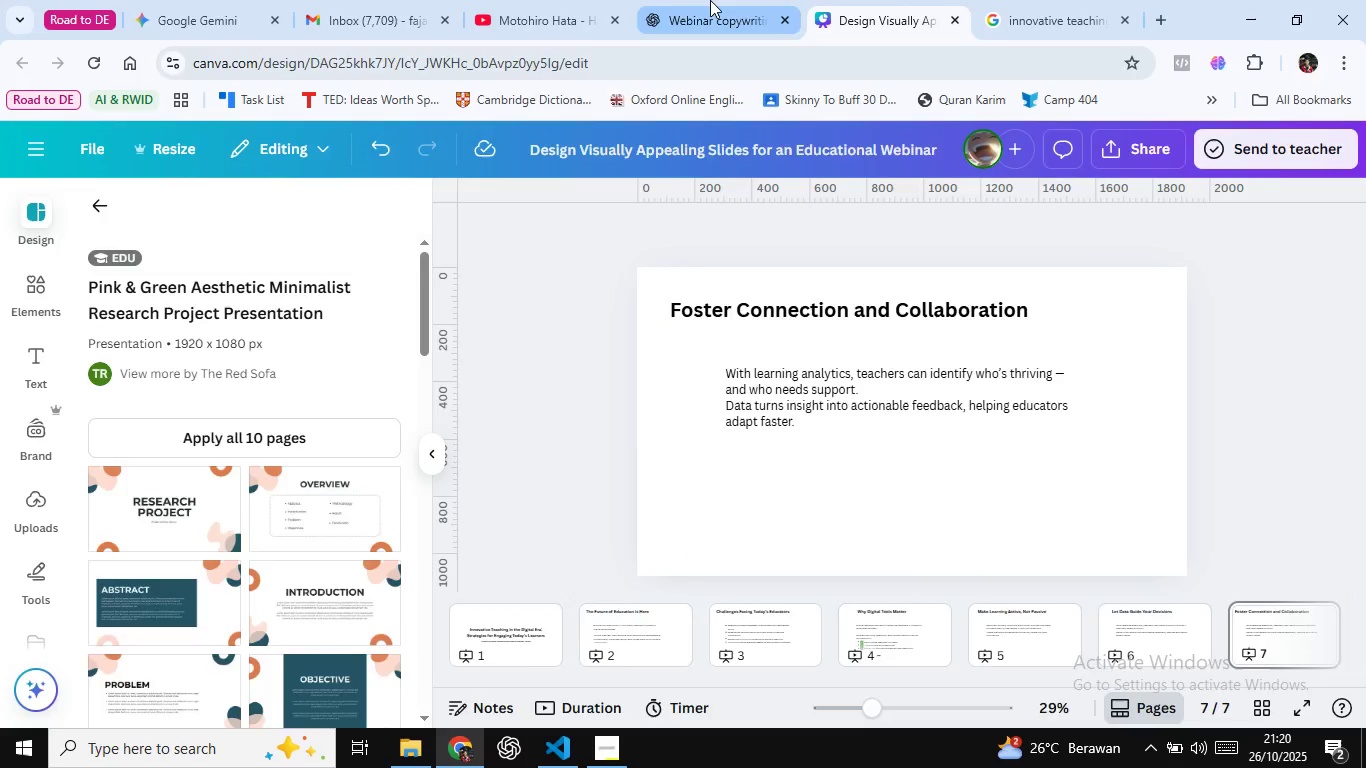 
left_click([710, 0])
 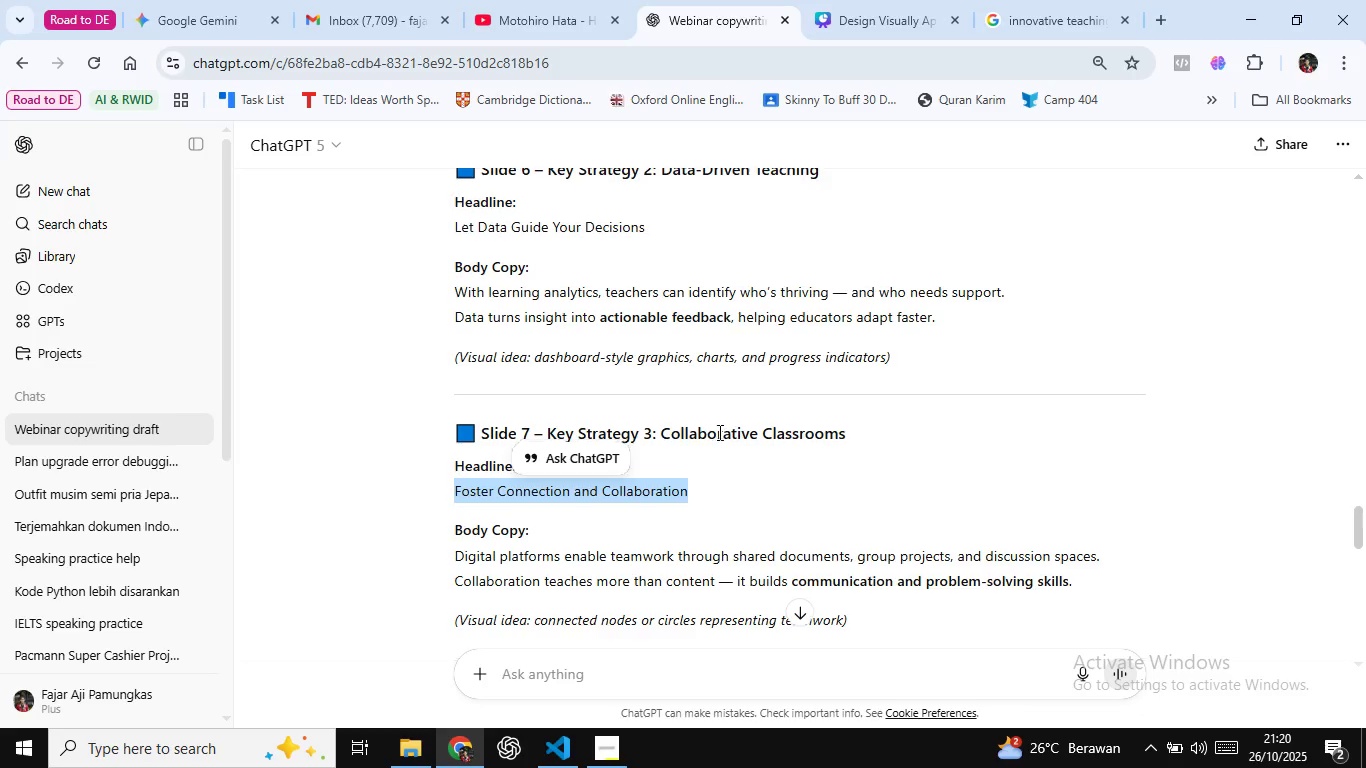 
scroll: coordinate [718, 432], scroll_direction: down, amount: 1.0
 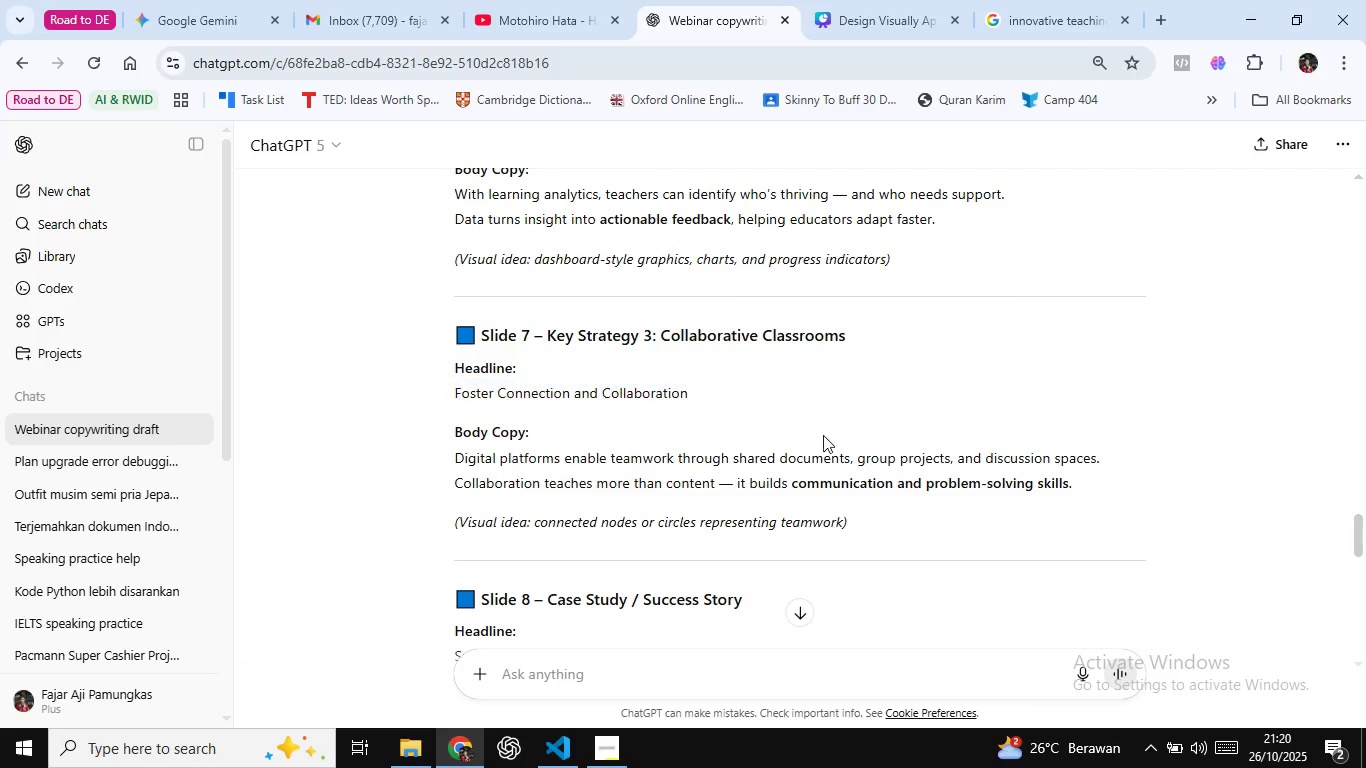 
left_click([815, 440])
 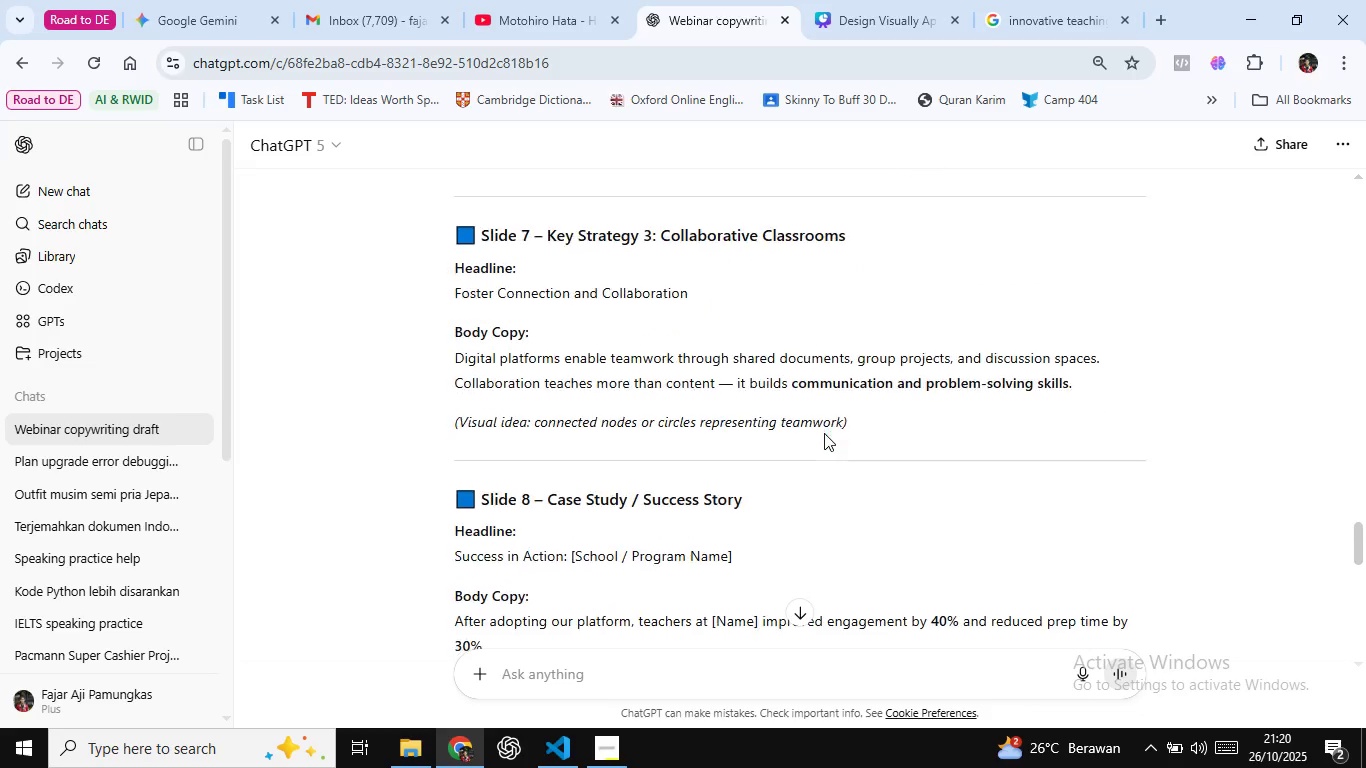 
scroll: coordinate [824, 434], scroll_direction: down, amount: 1.0
 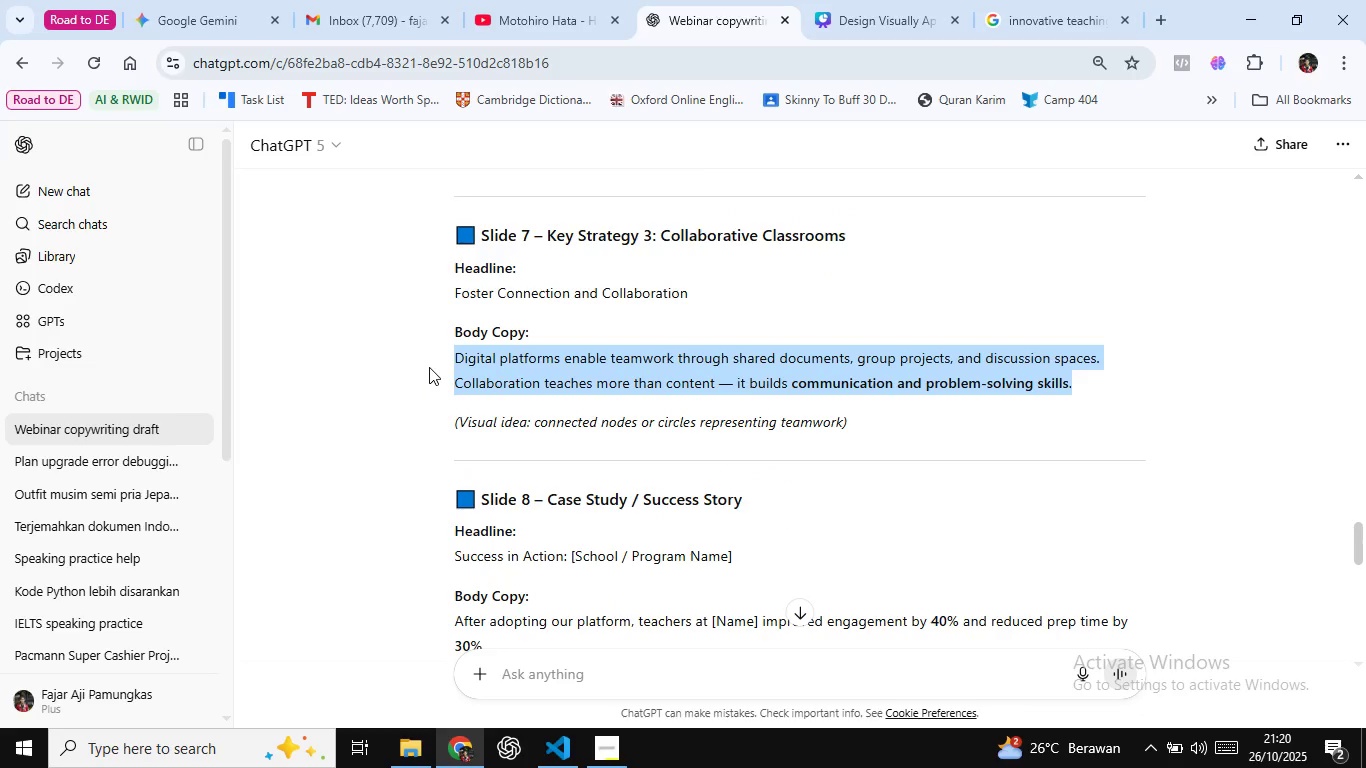 
key(Control+C)
 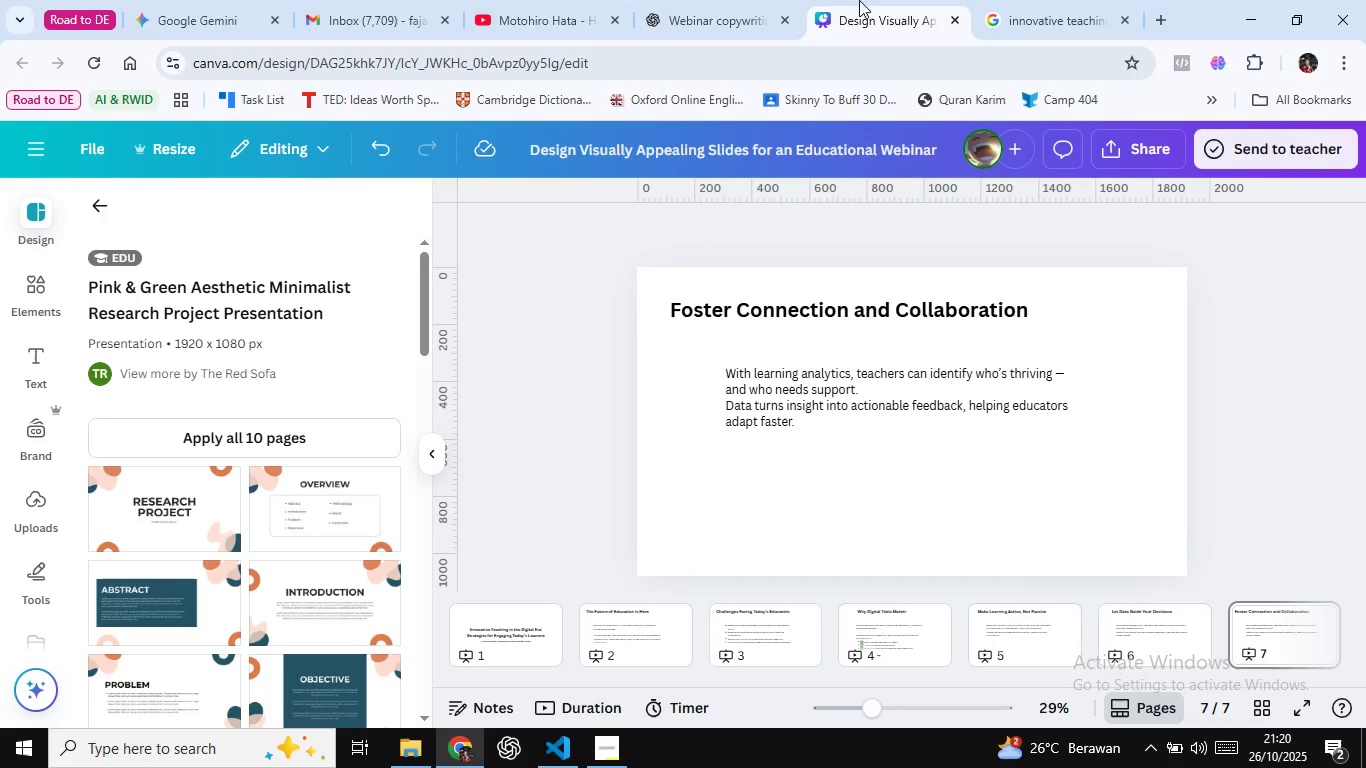 
left_click([859, 0])
 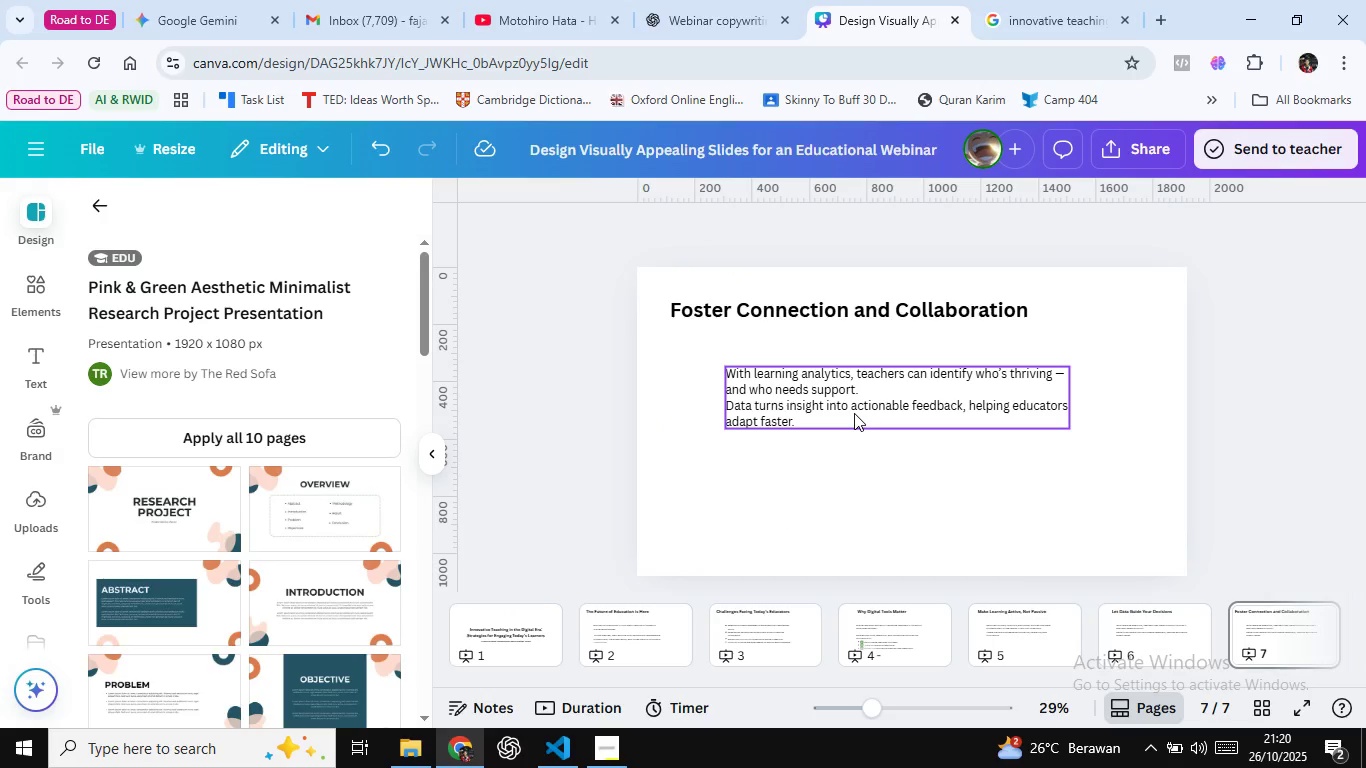 
double_click([854, 413])
 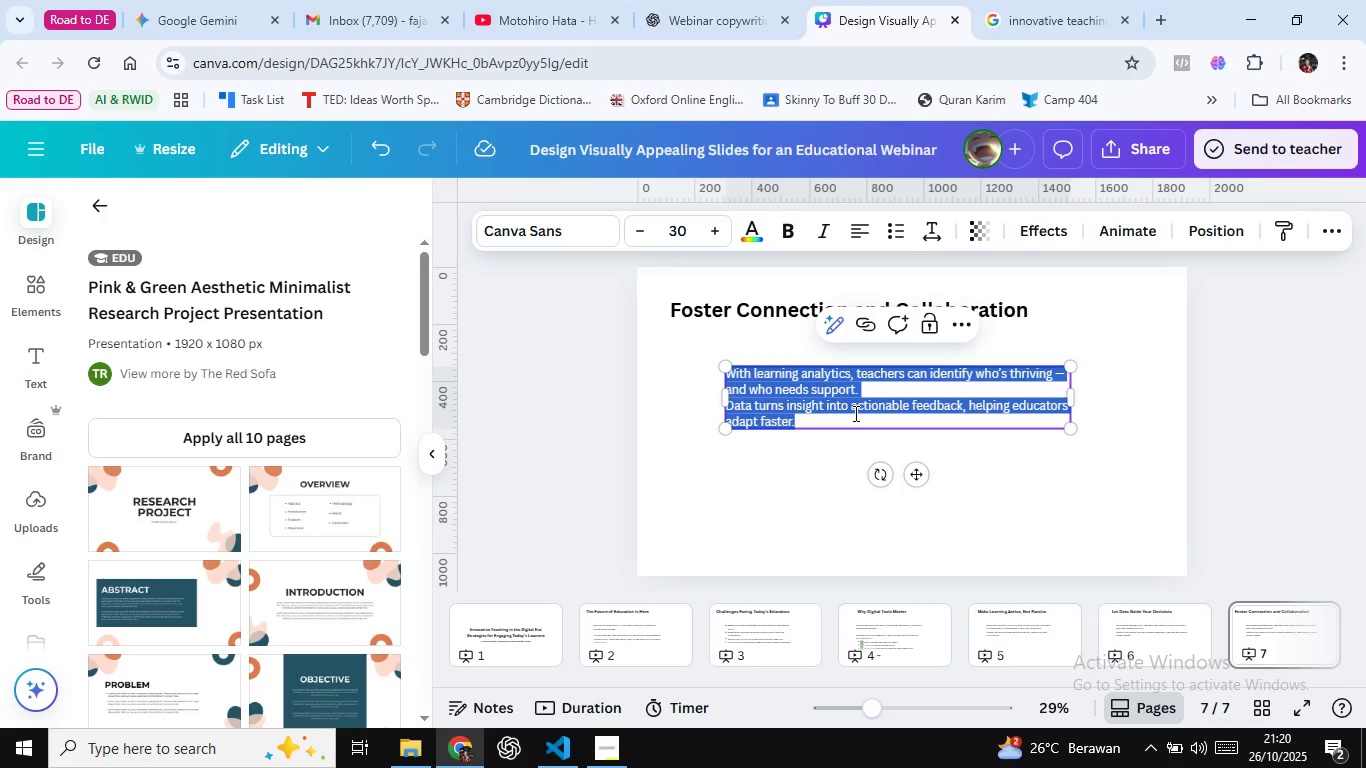 
key(Control+A)
 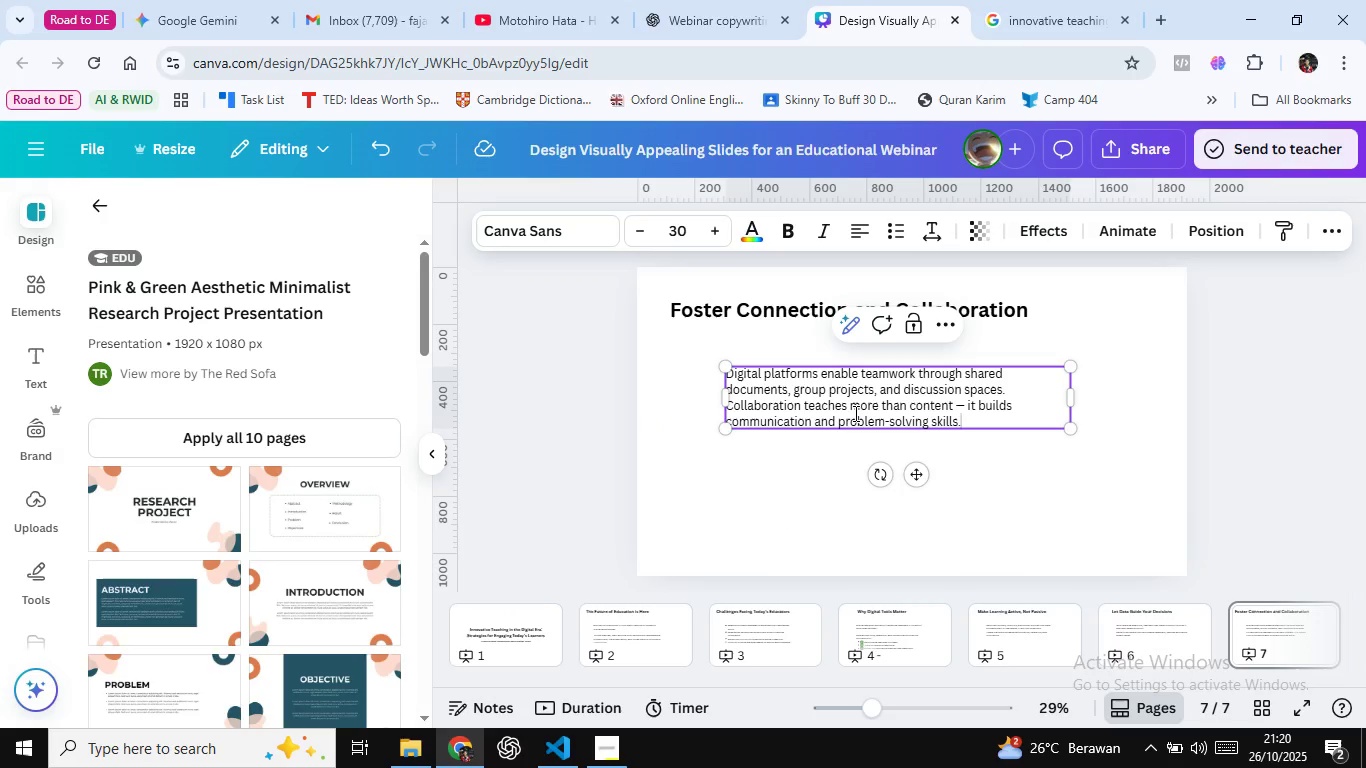 
key(Control+Shift+V)
 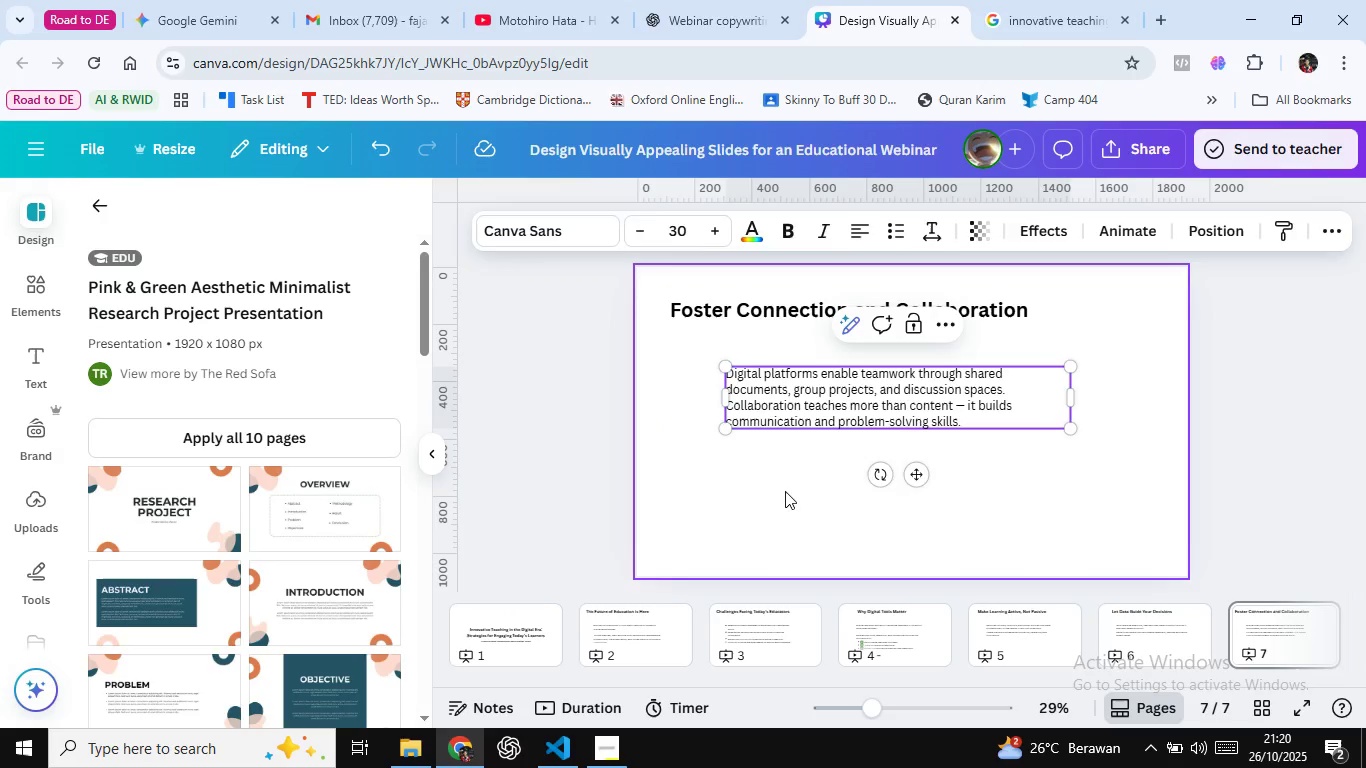 
left_click([785, 491])
 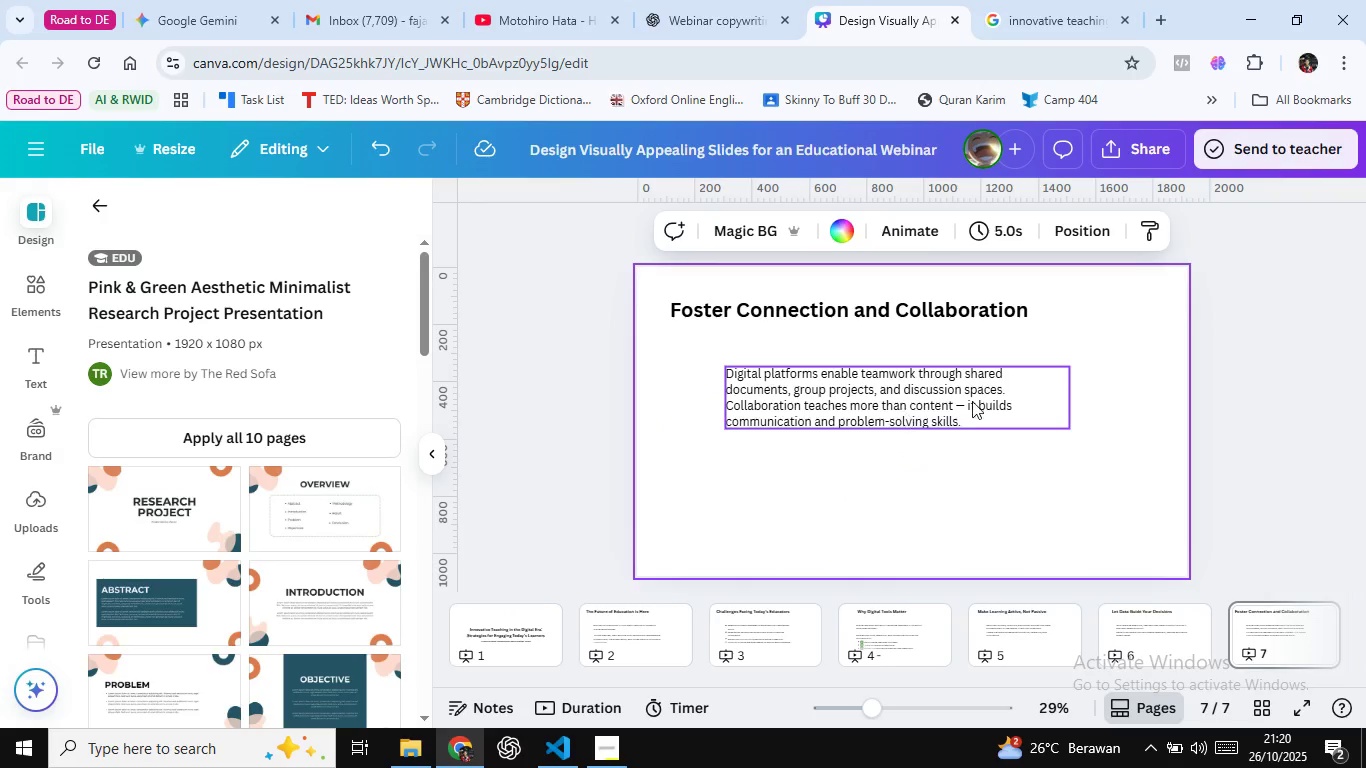 
left_click([903, 410])
 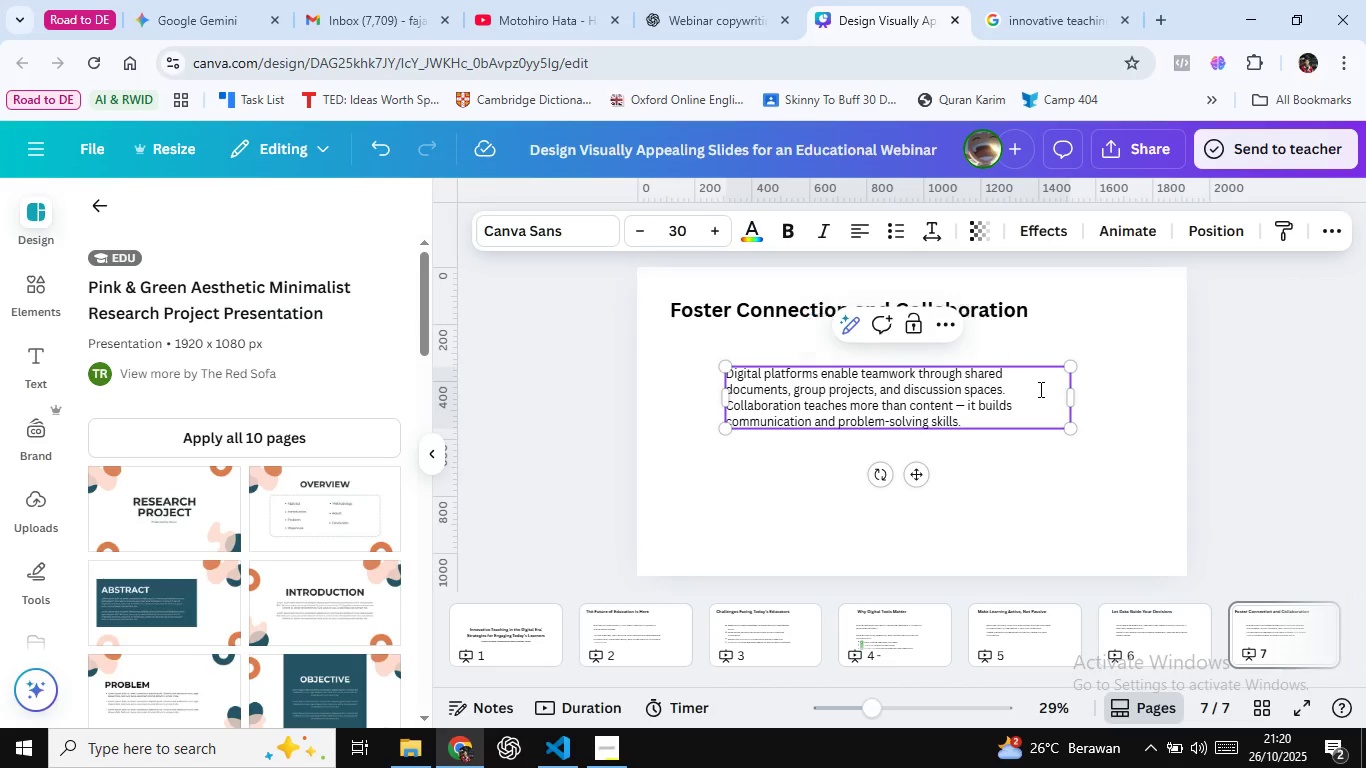 
double_click([1039, 389])
 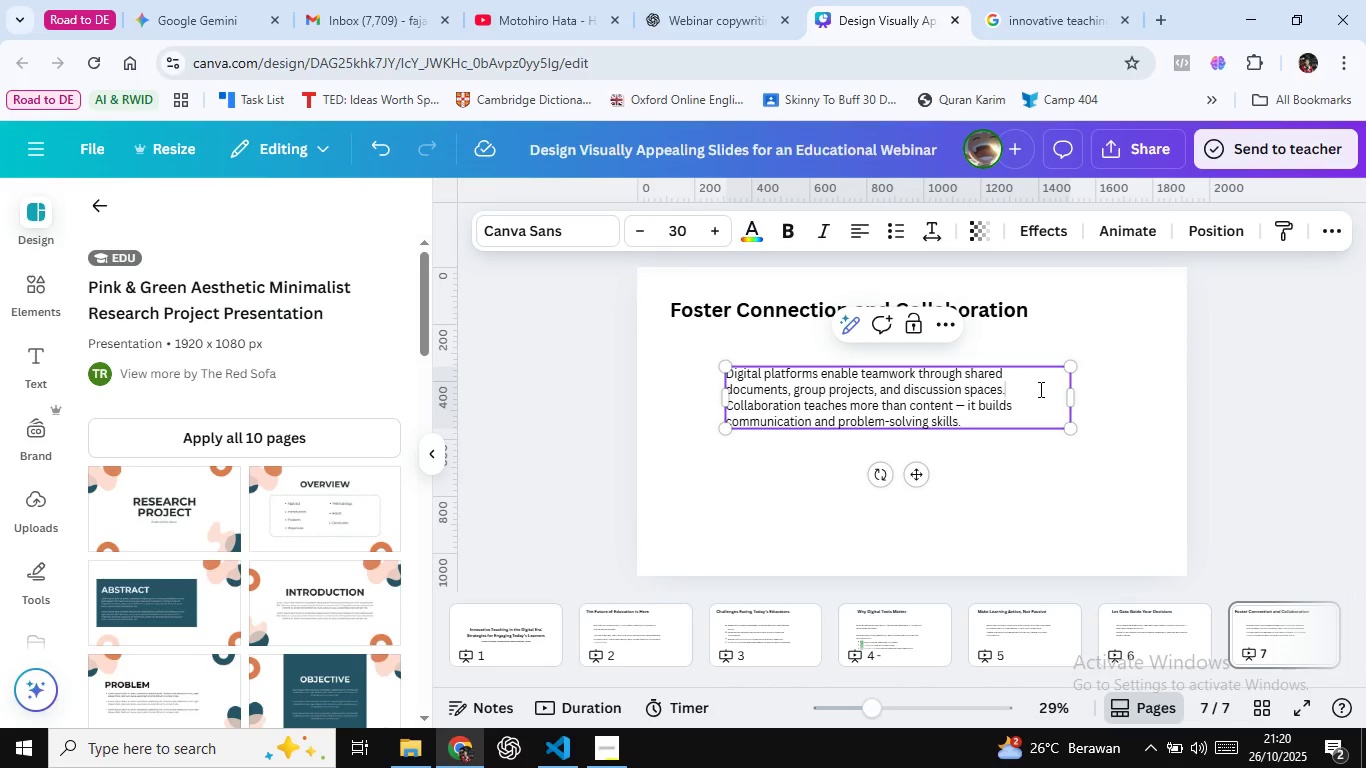 
left_click([1039, 389])
 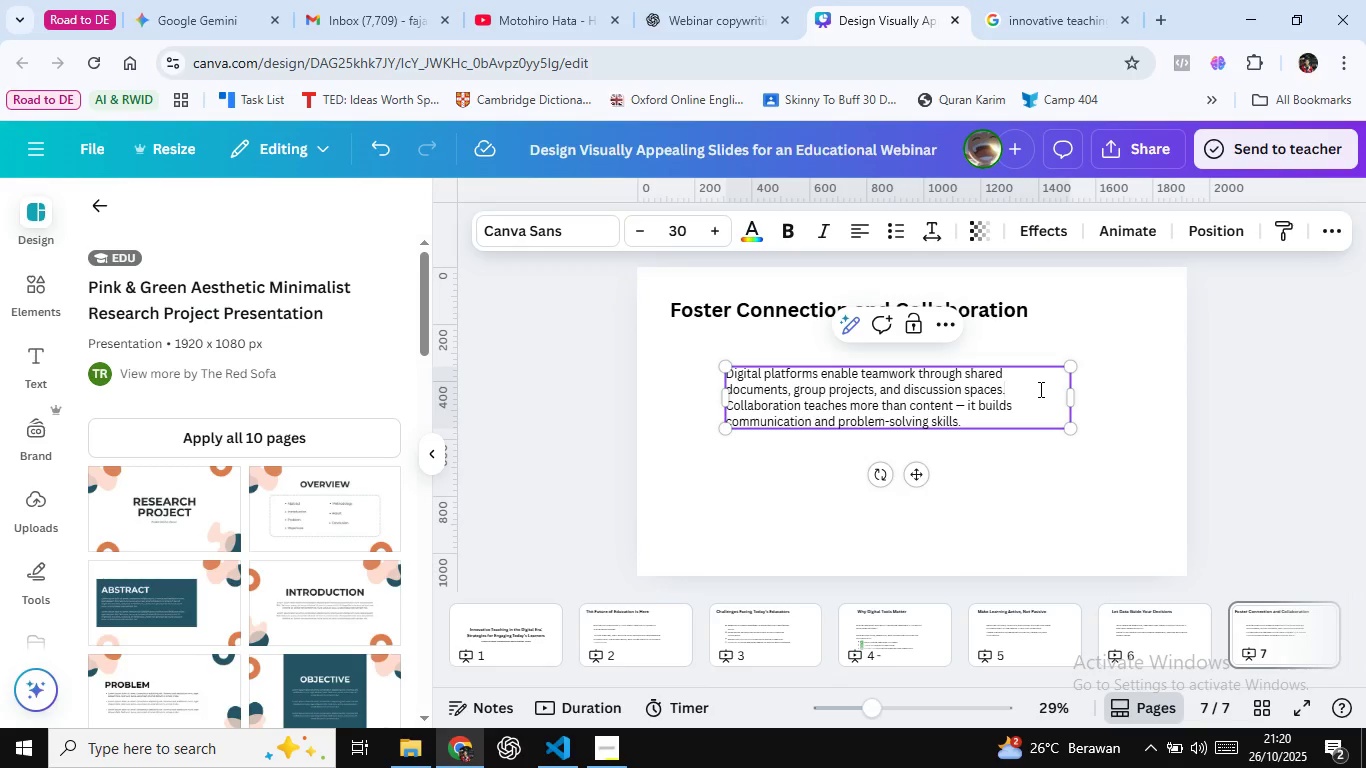 
key(Enter)
 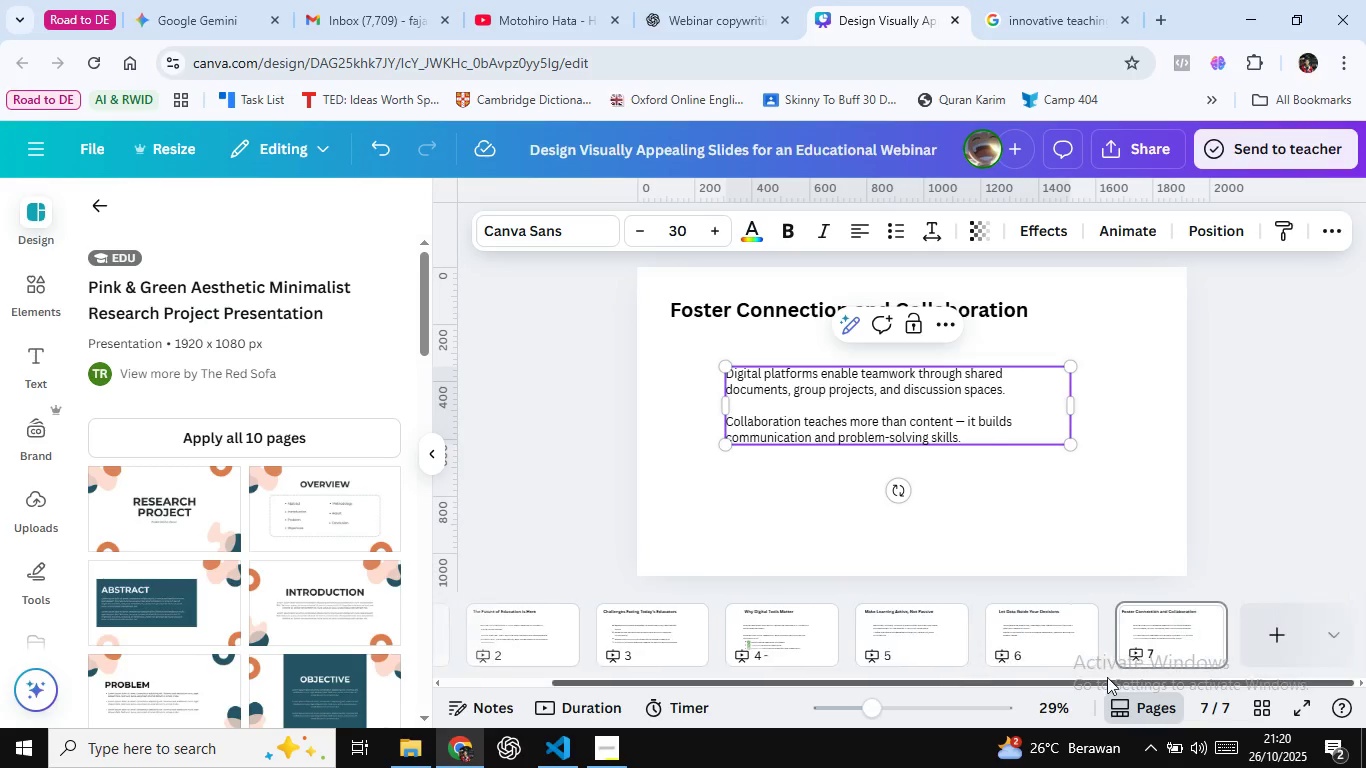 
left_click([1053, 635])
 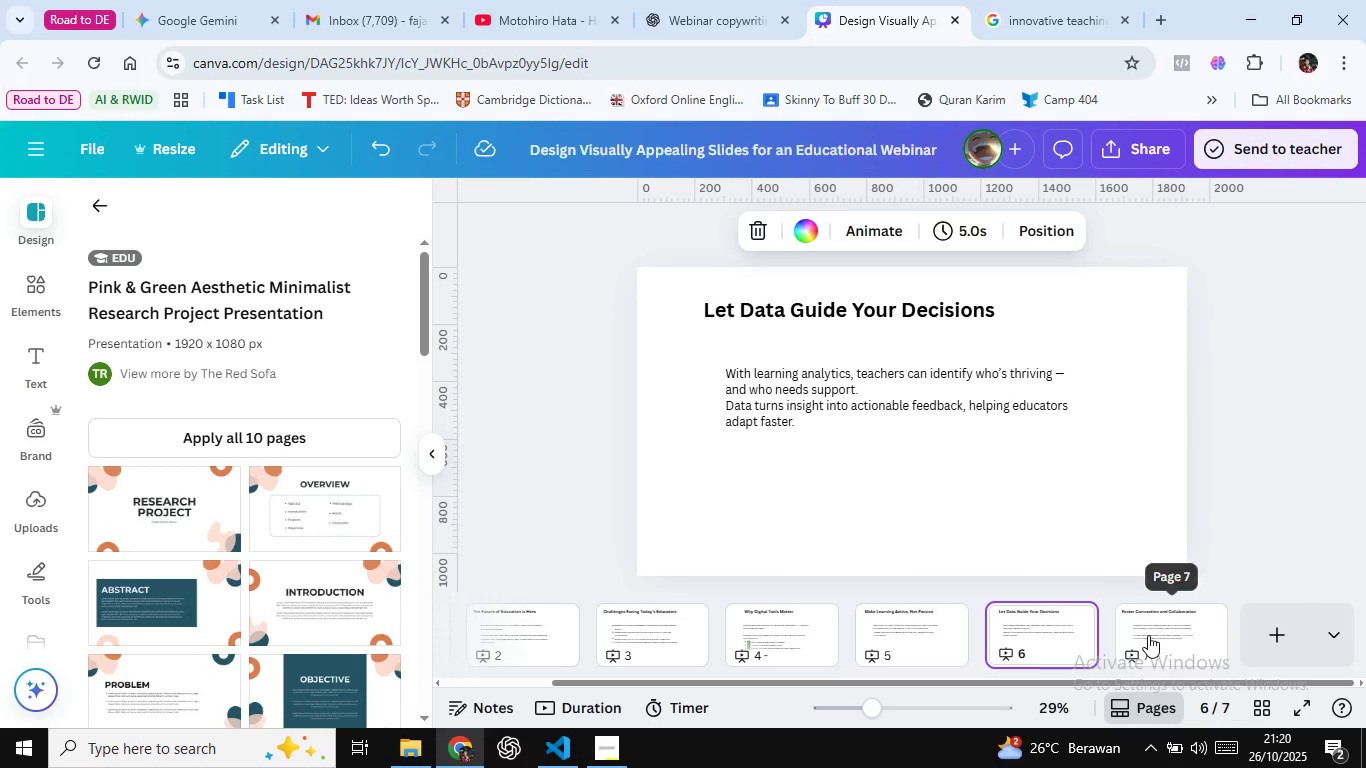 
left_click([1148, 635])
 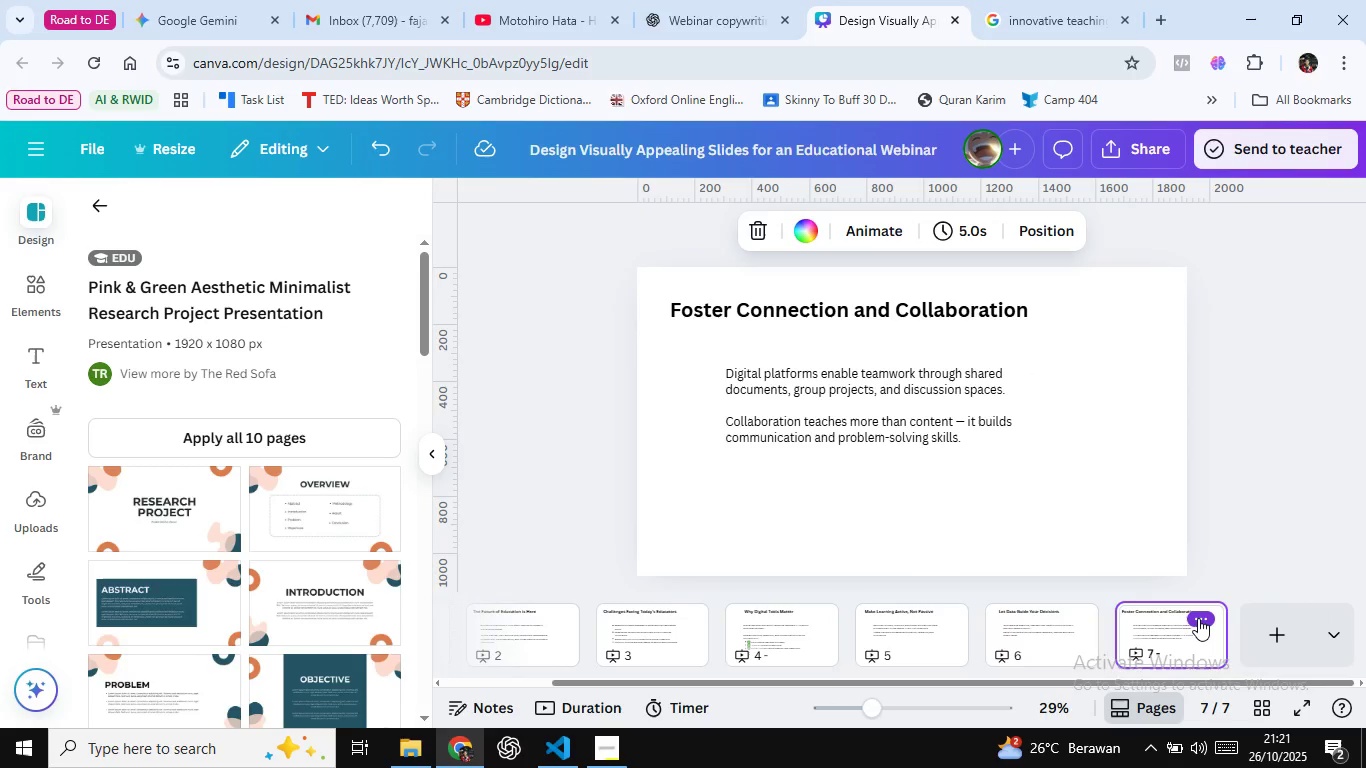 
left_click([1198, 618])
 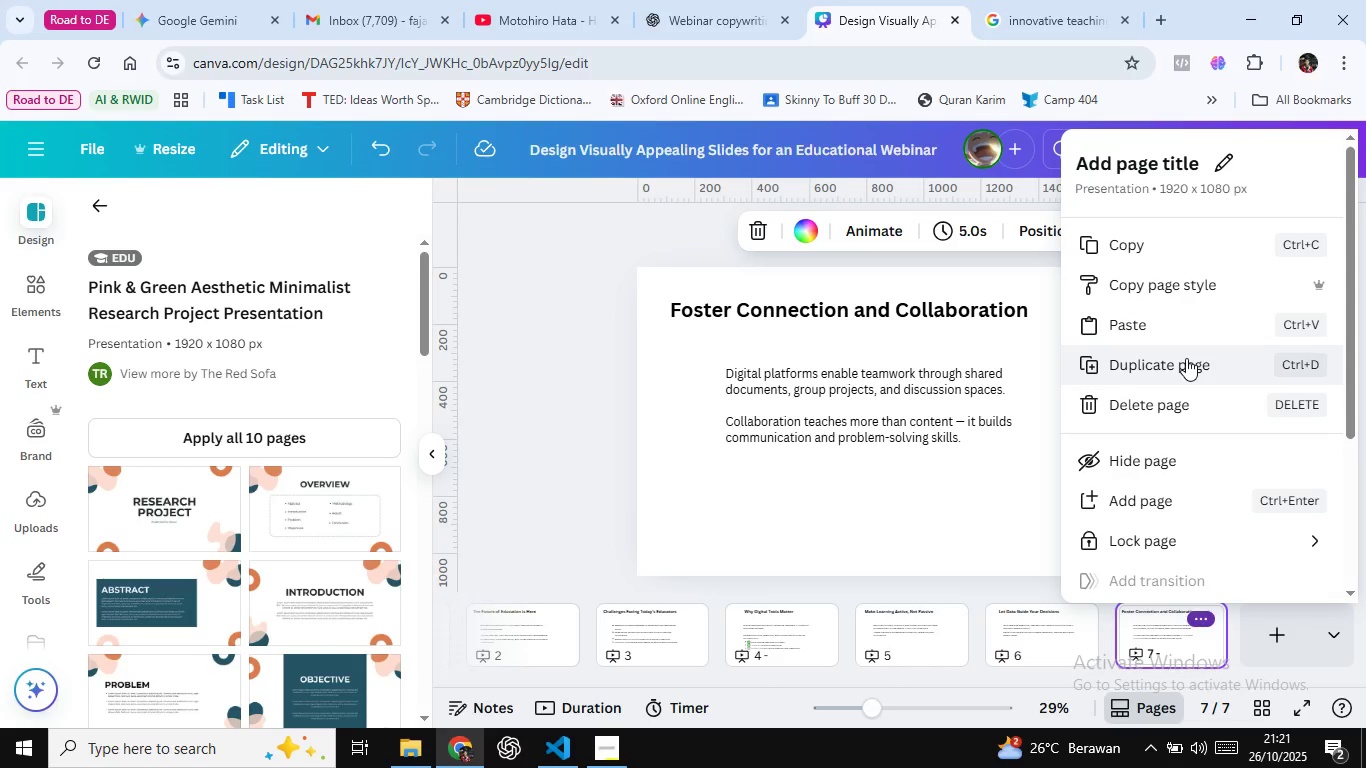 
left_click([1186, 358])
 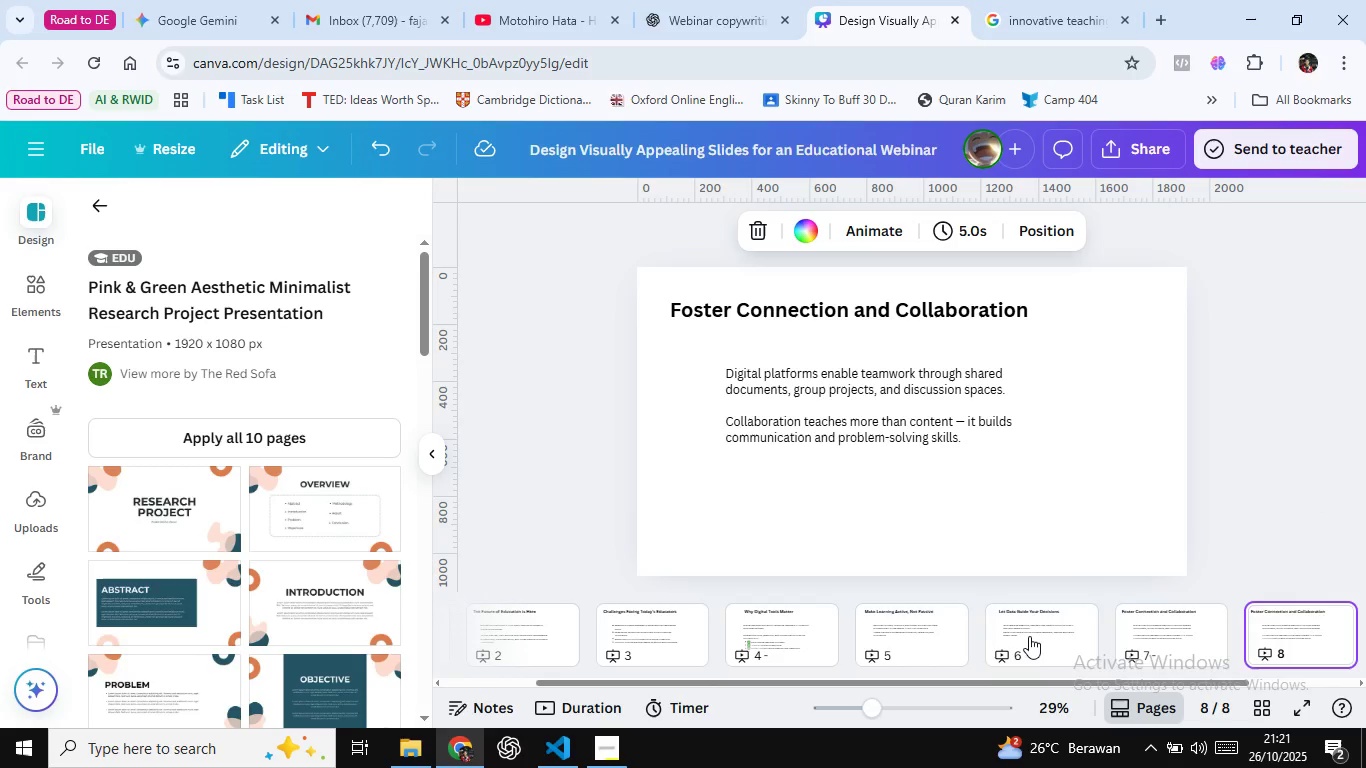 
left_click([1029, 636])
 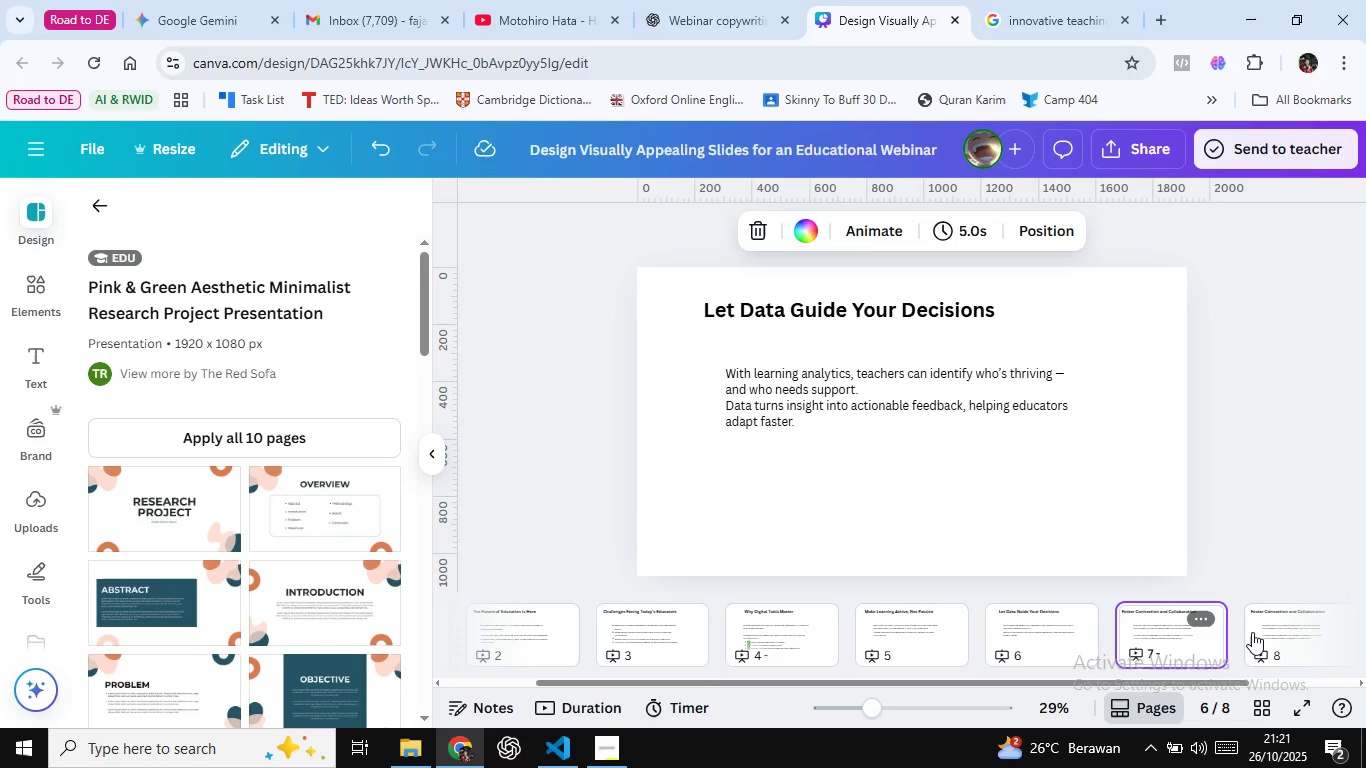 
left_click([1164, 635])
 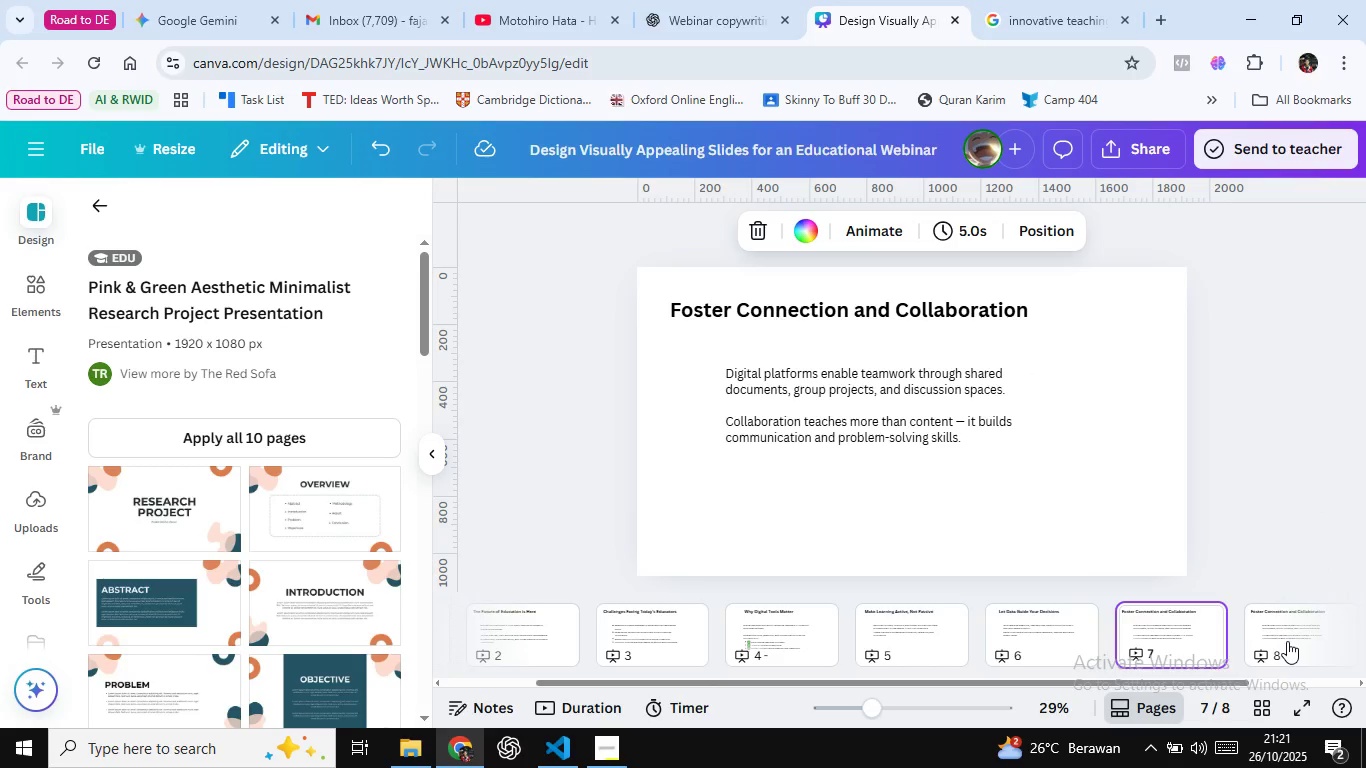 
left_click([1287, 641])
 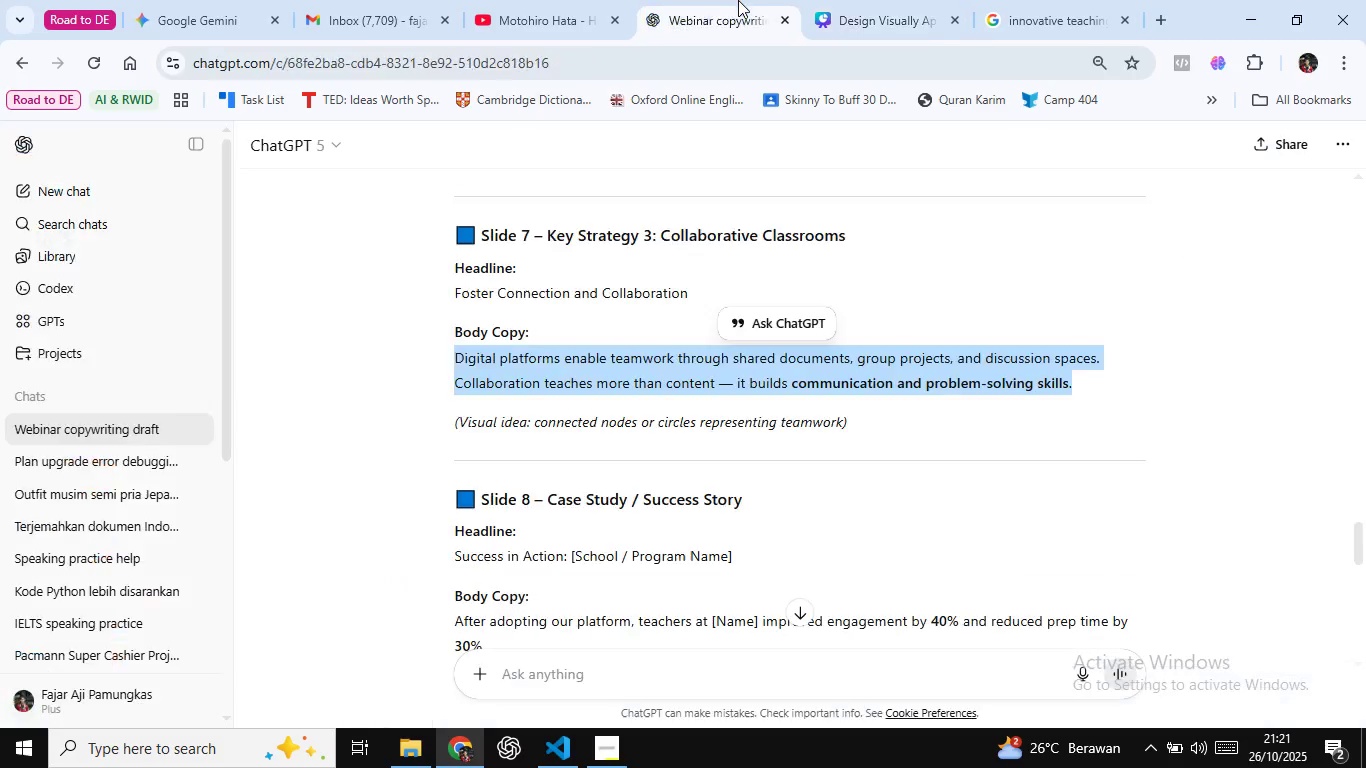 
left_click([738, 0])
 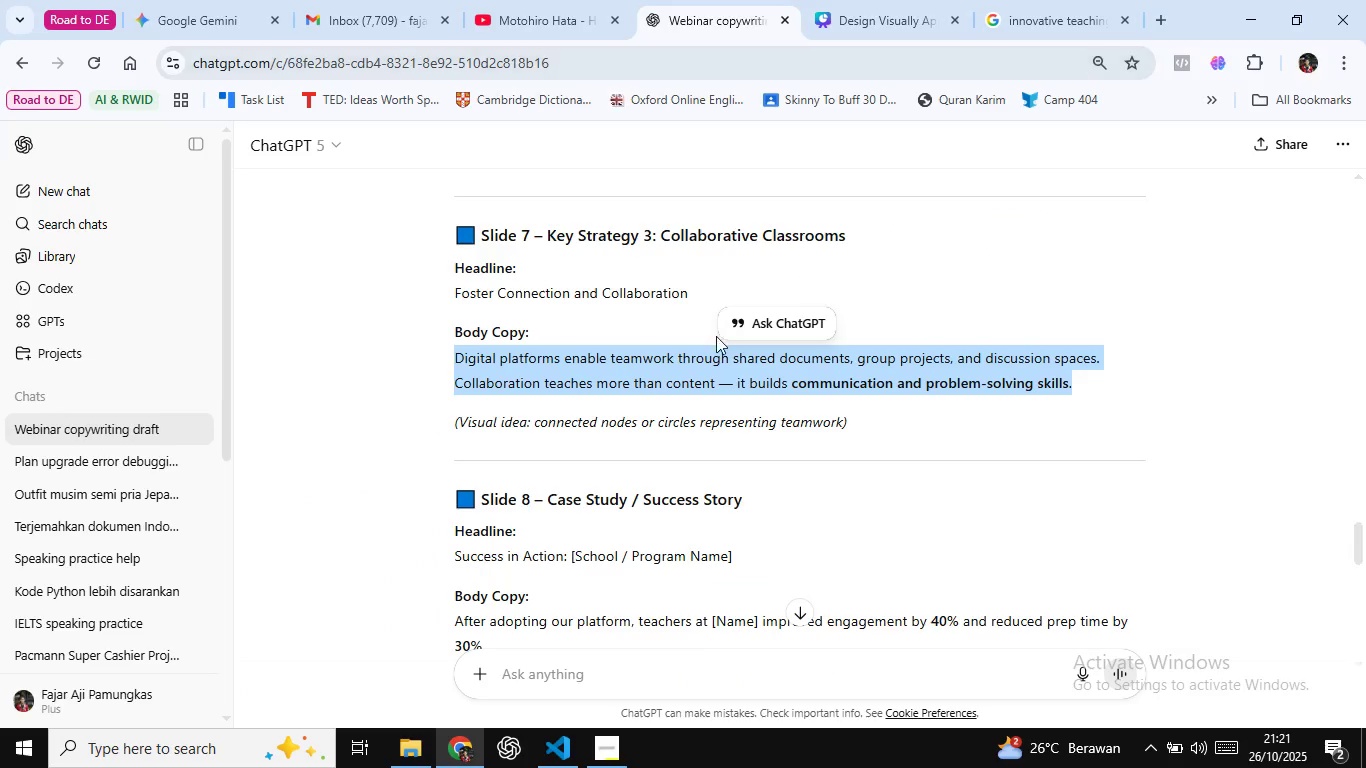 
scroll: coordinate [716, 345], scroll_direction: down, amount: 2.0
 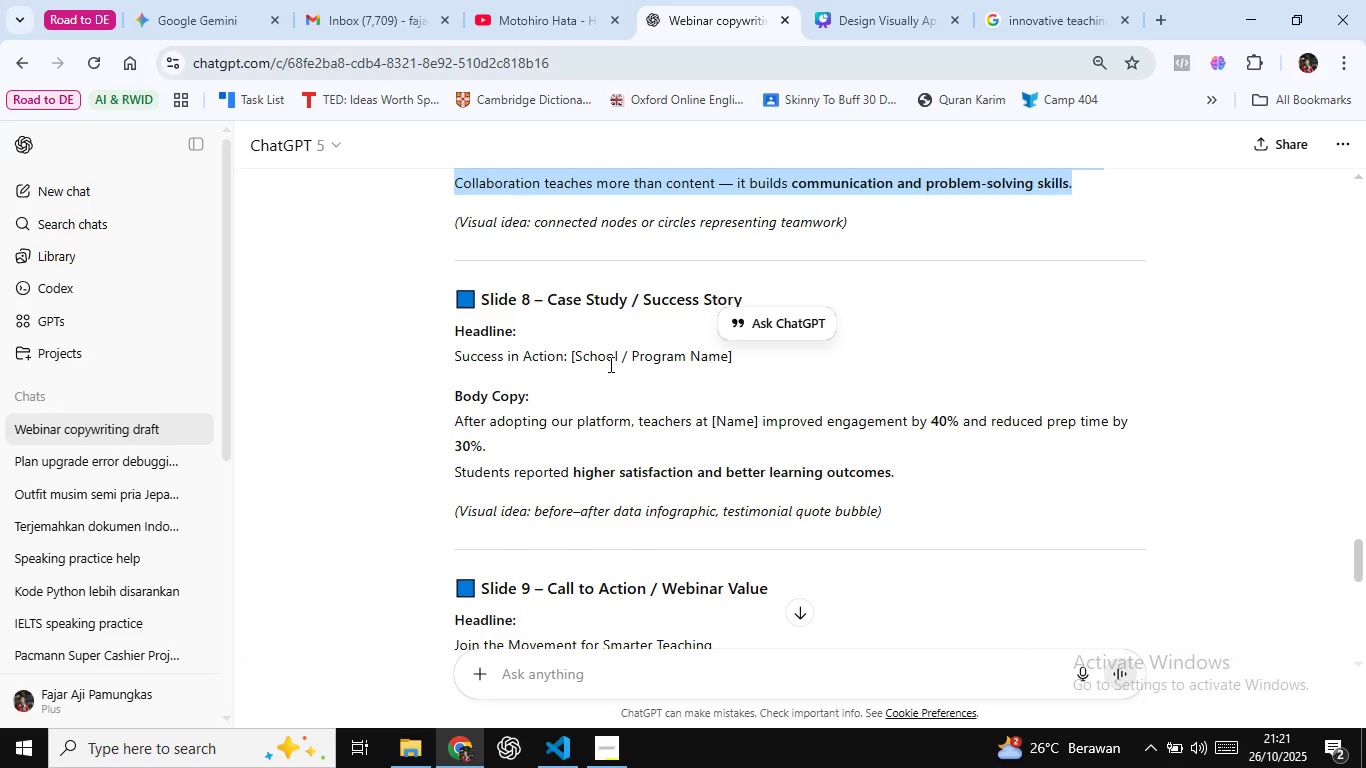 
left_click([609, 364])
 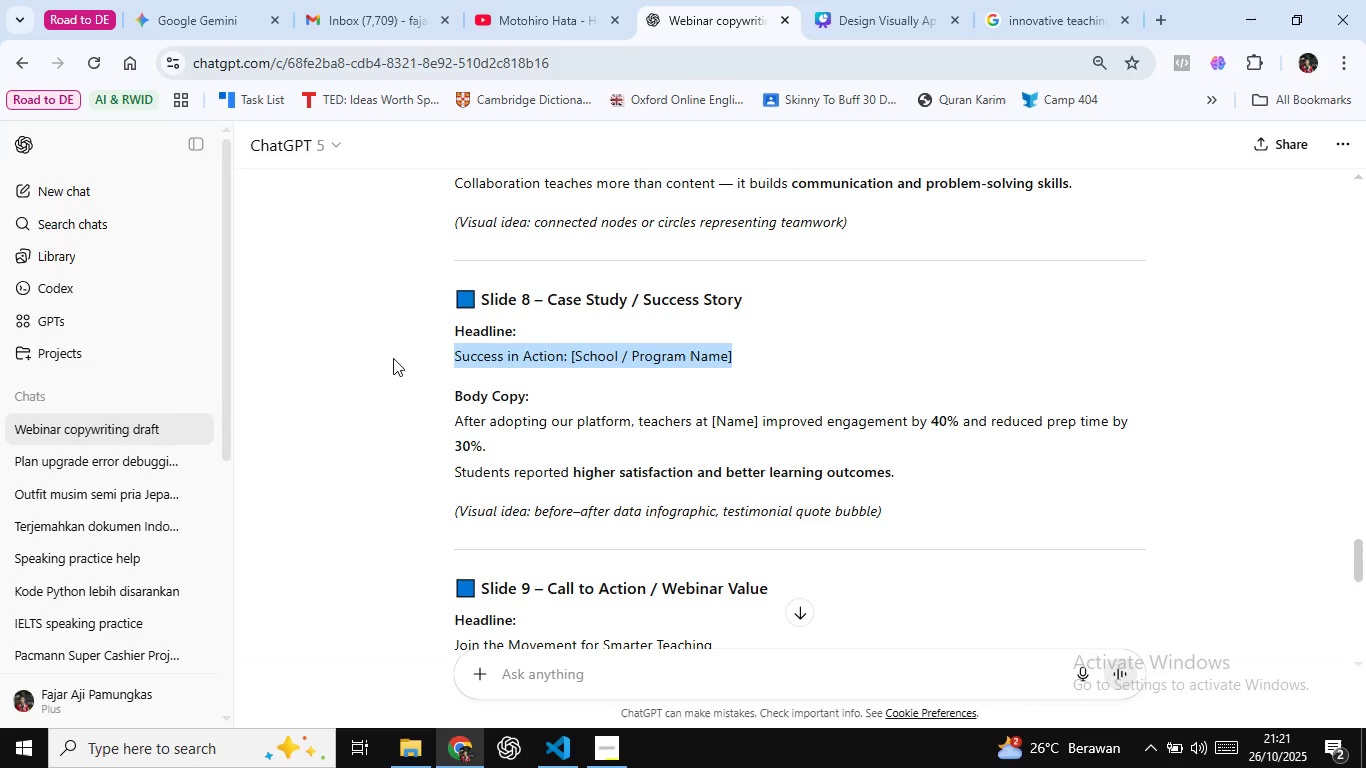 
key(Control+C)
 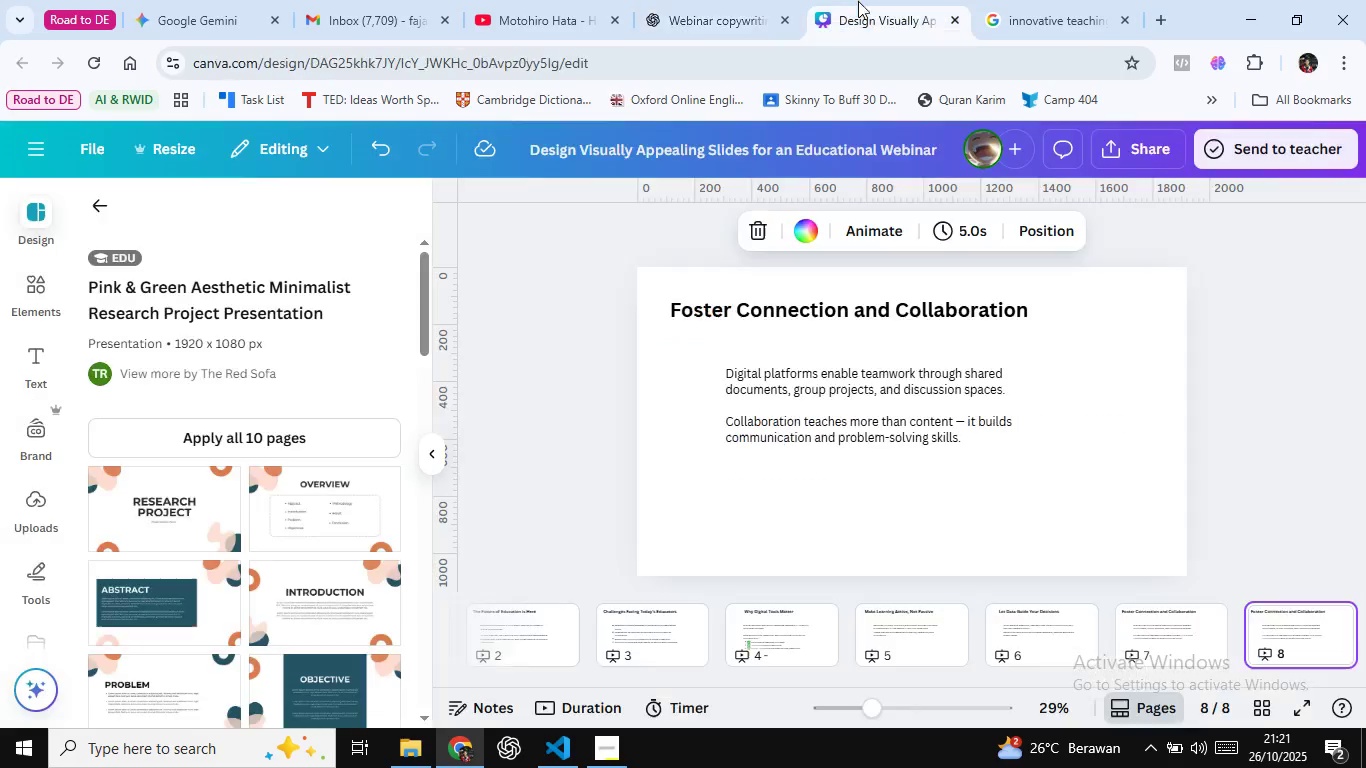 
left_click([858, 0])
 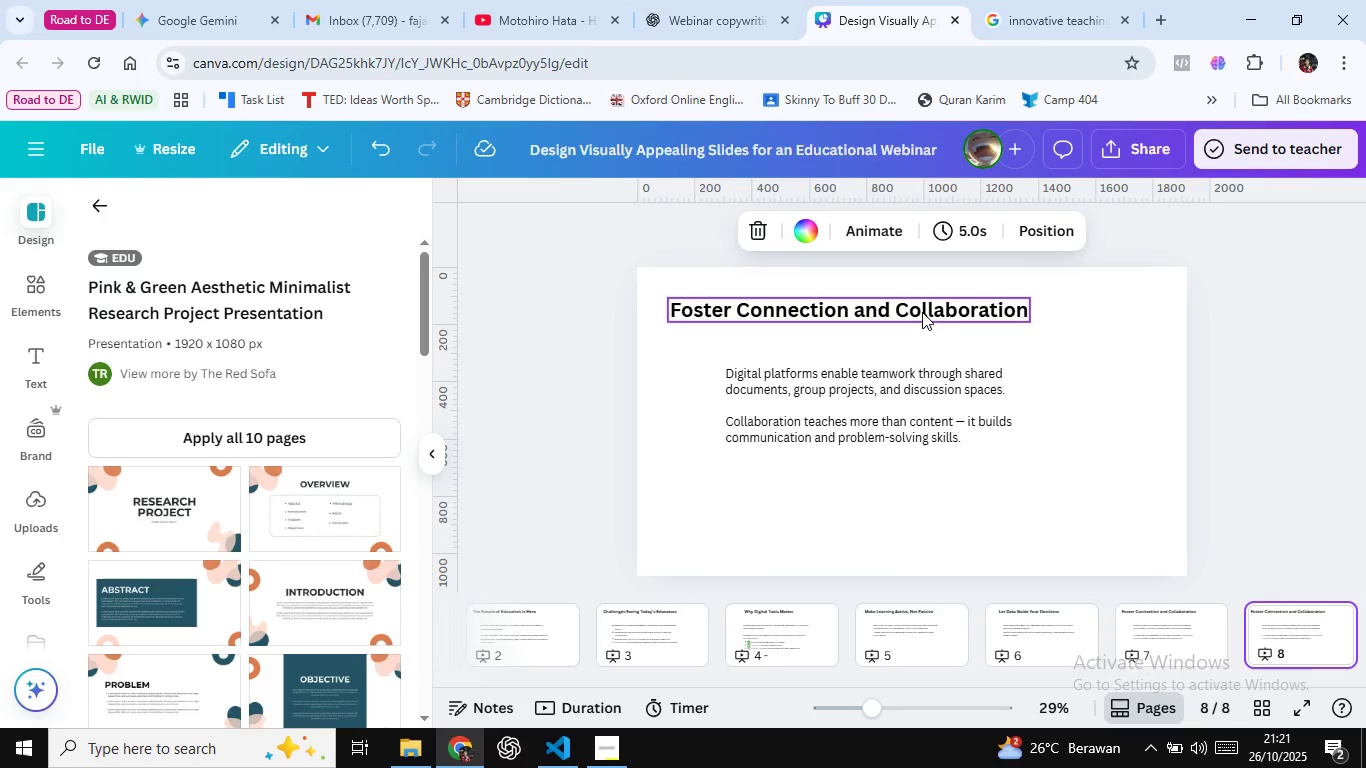 
double_click([922, 312])
 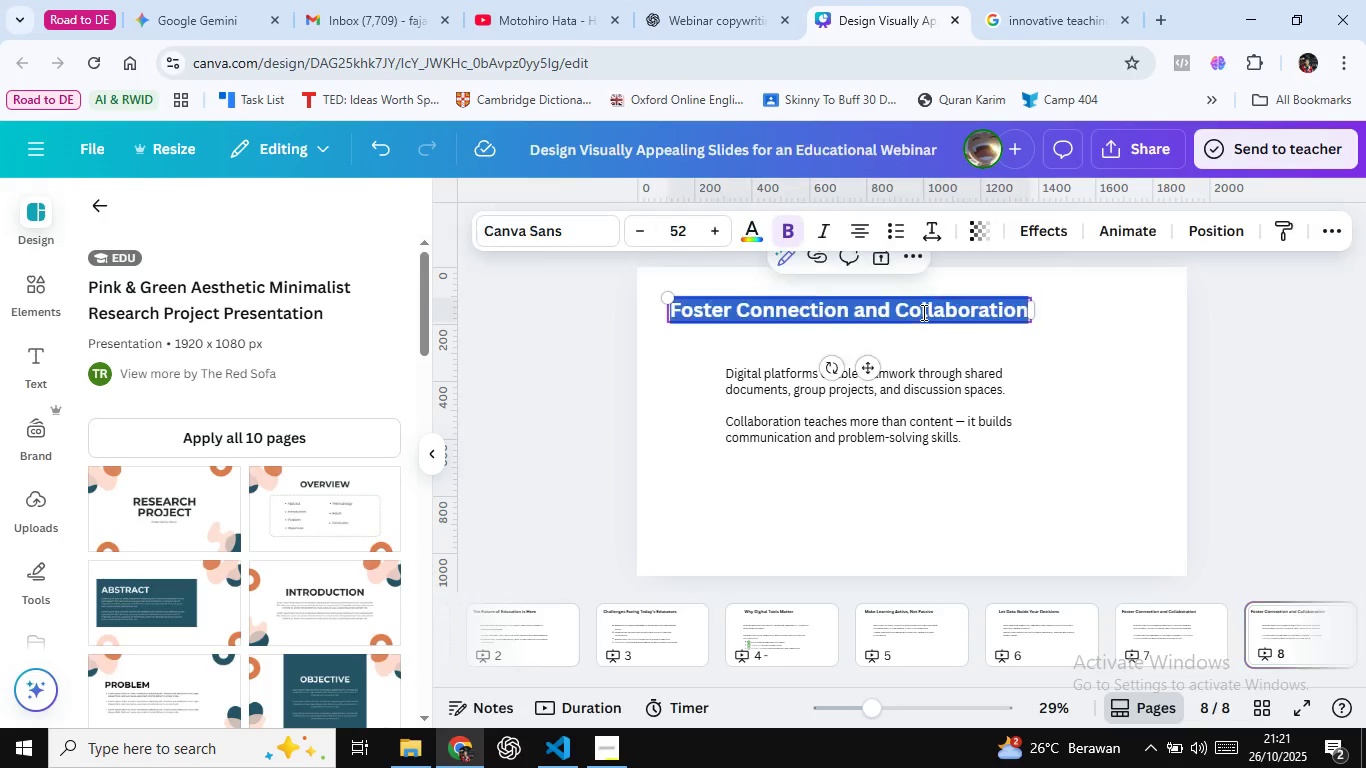 
key(Control+Shift+V)
 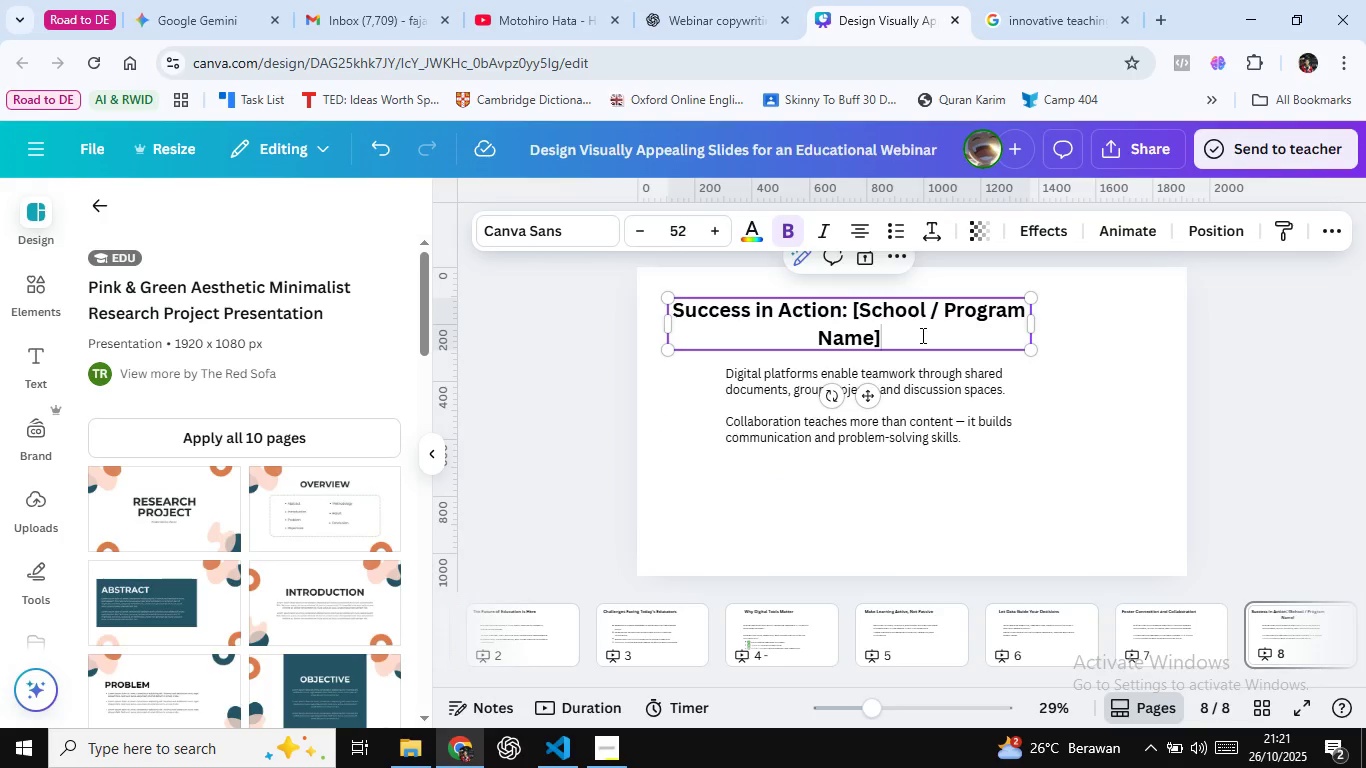 
left_click([921, 335])
 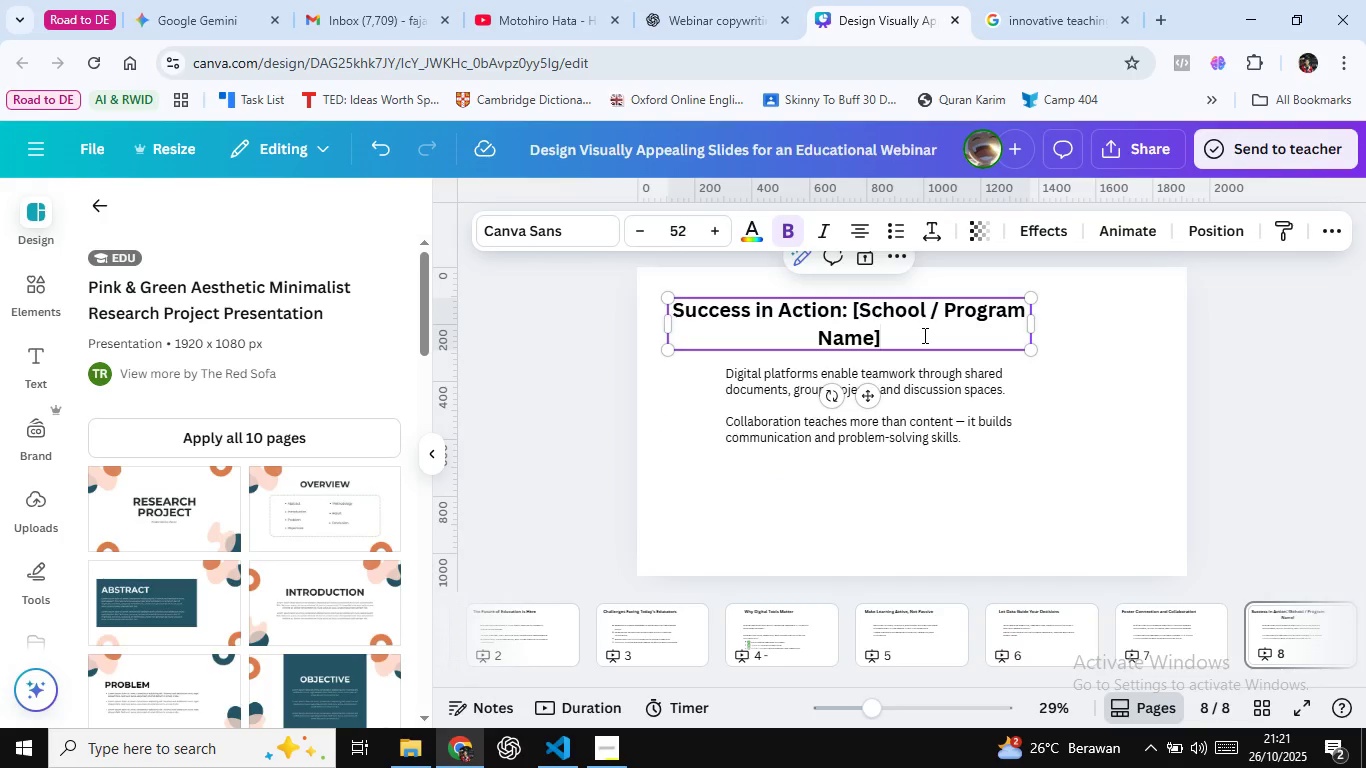 
hold_key(key=ControlLeft, duration=0.48)
 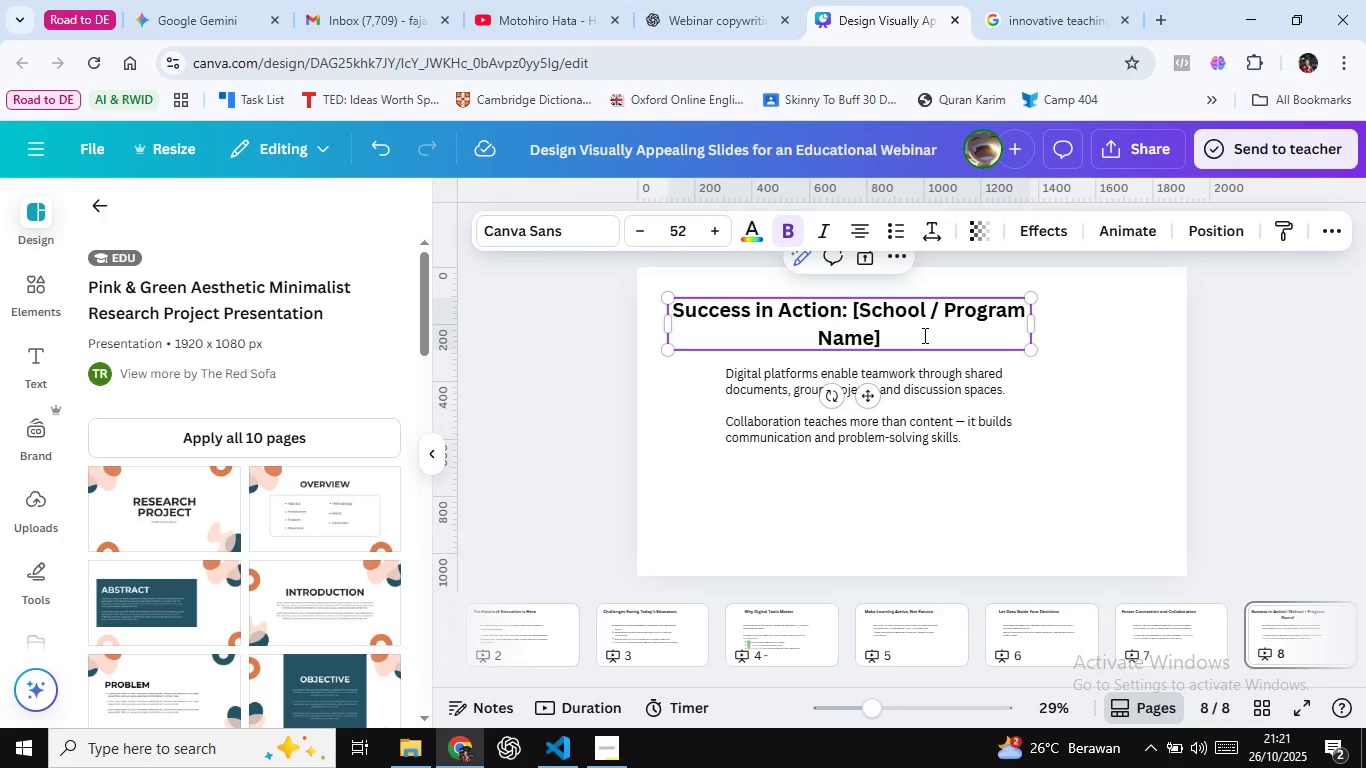 
hold_key(key=ShiftLeft, duration=0.48)
 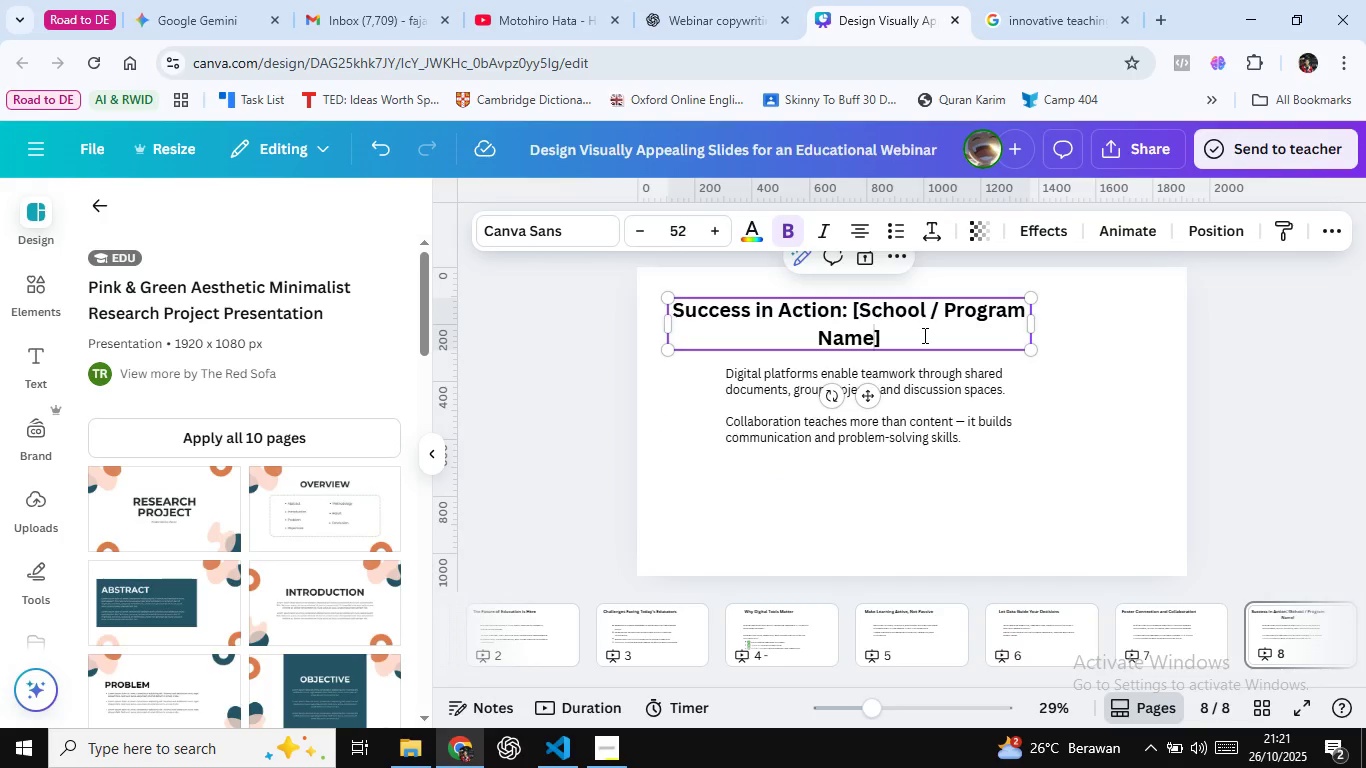 
key(ArrowLeft)
 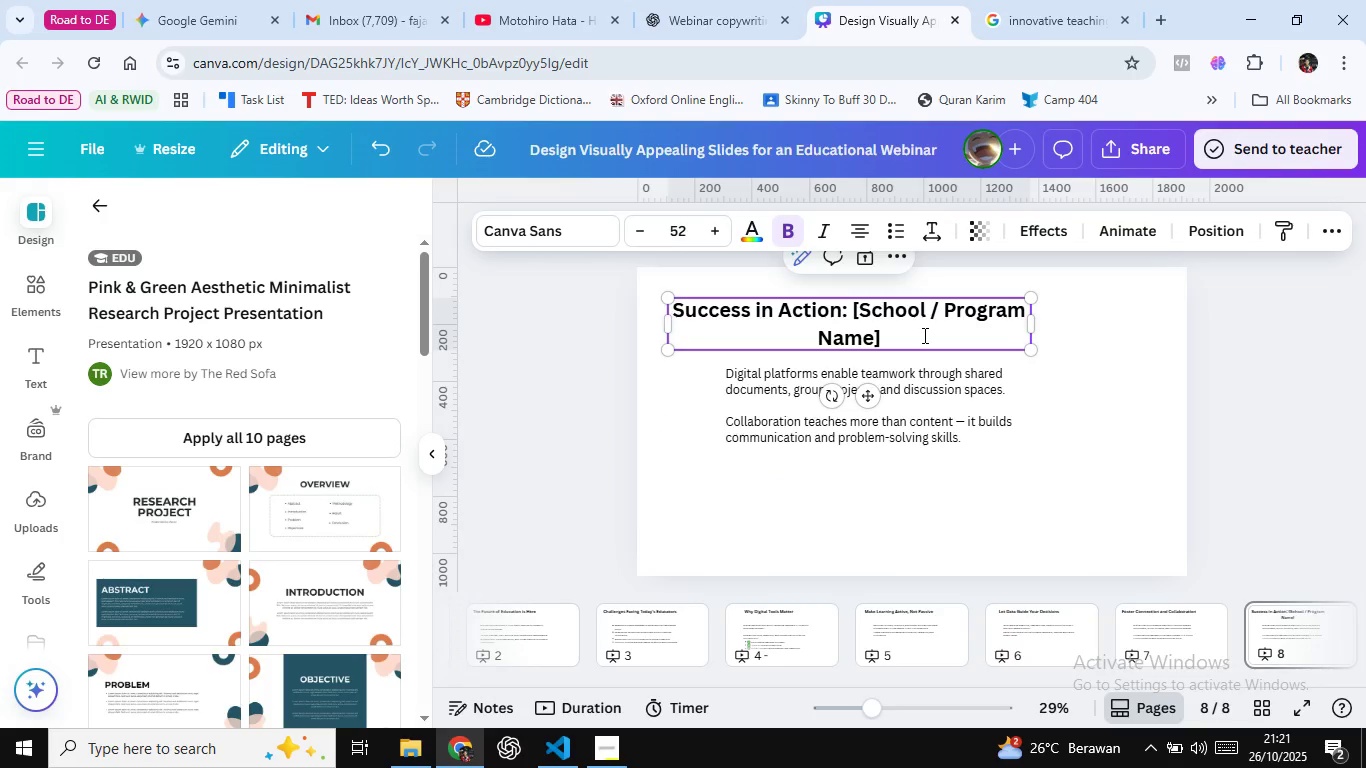 
key(Control+Shift+ArrowLeft)
 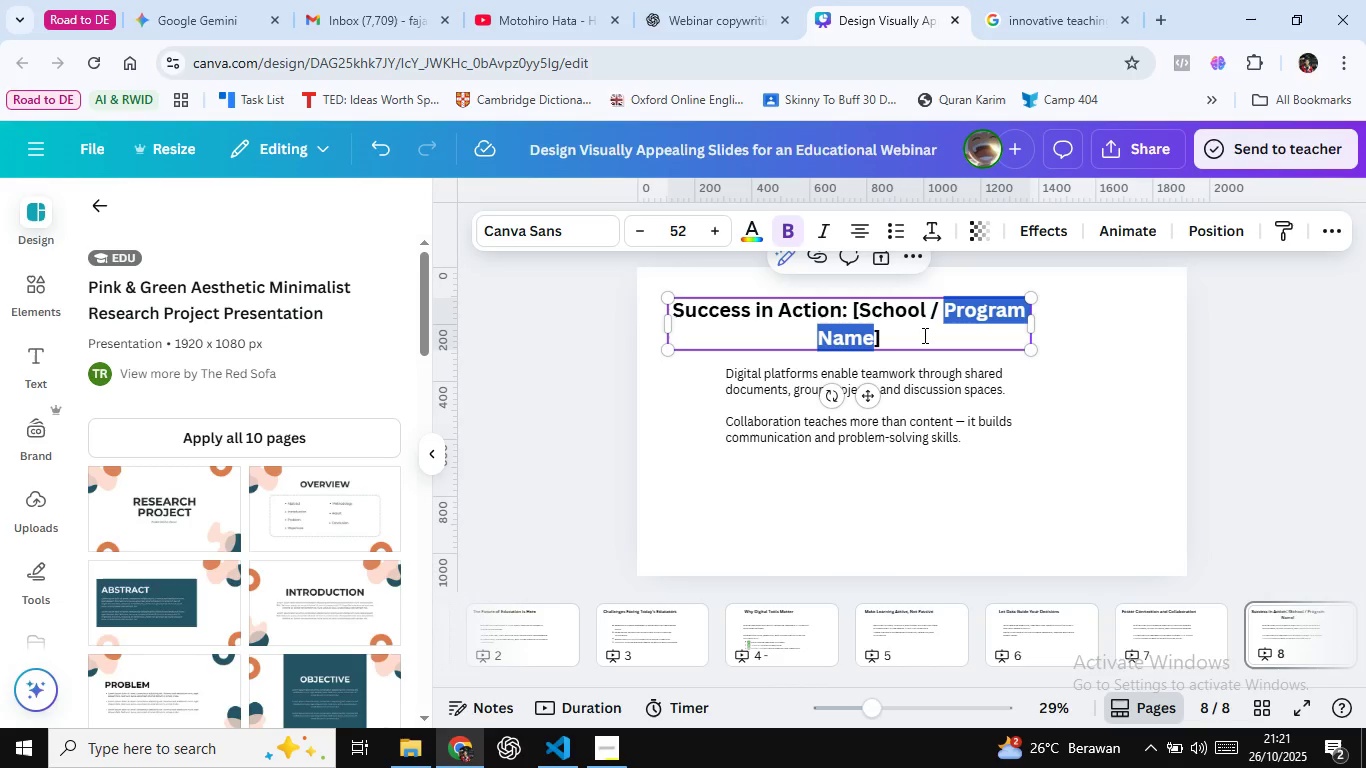 
key(Control+Shift+ArrowLeft)
 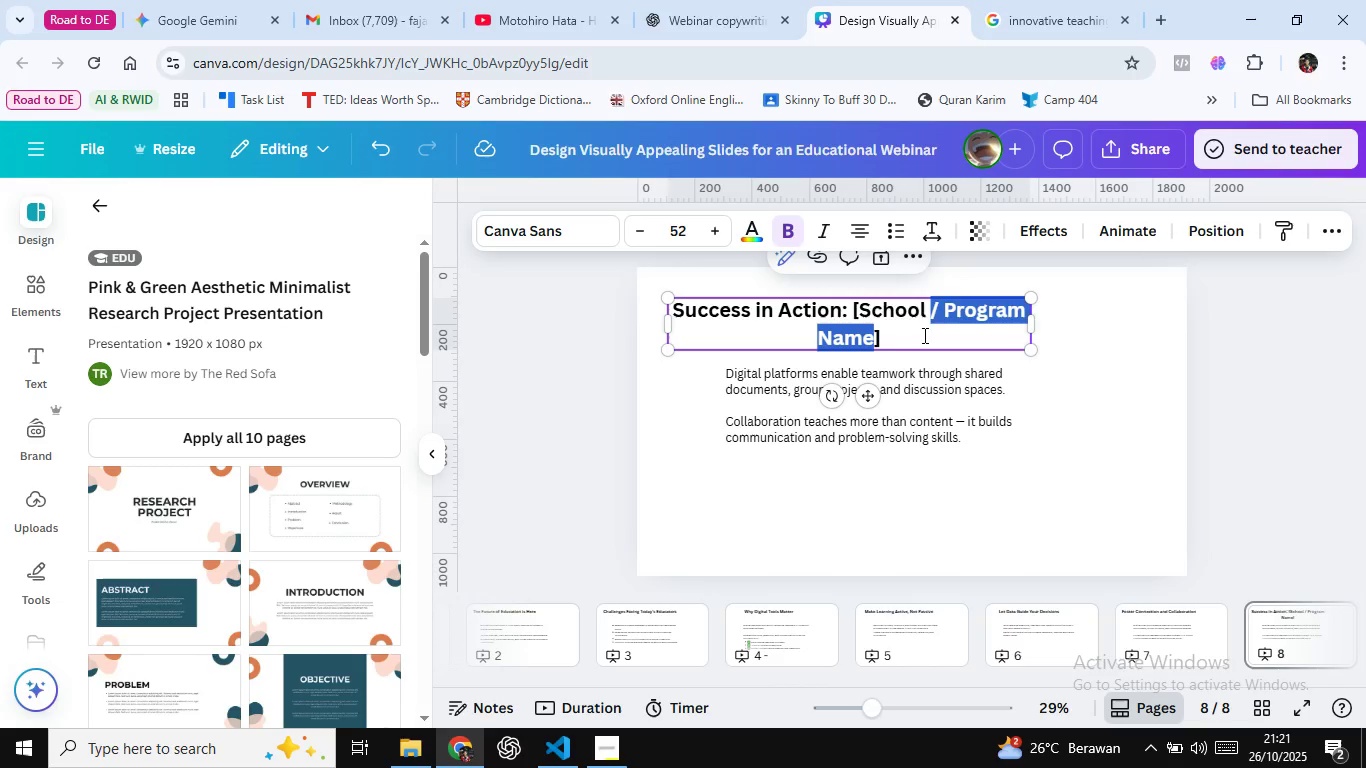 
key(Control+Shift+ArrowLeft)
 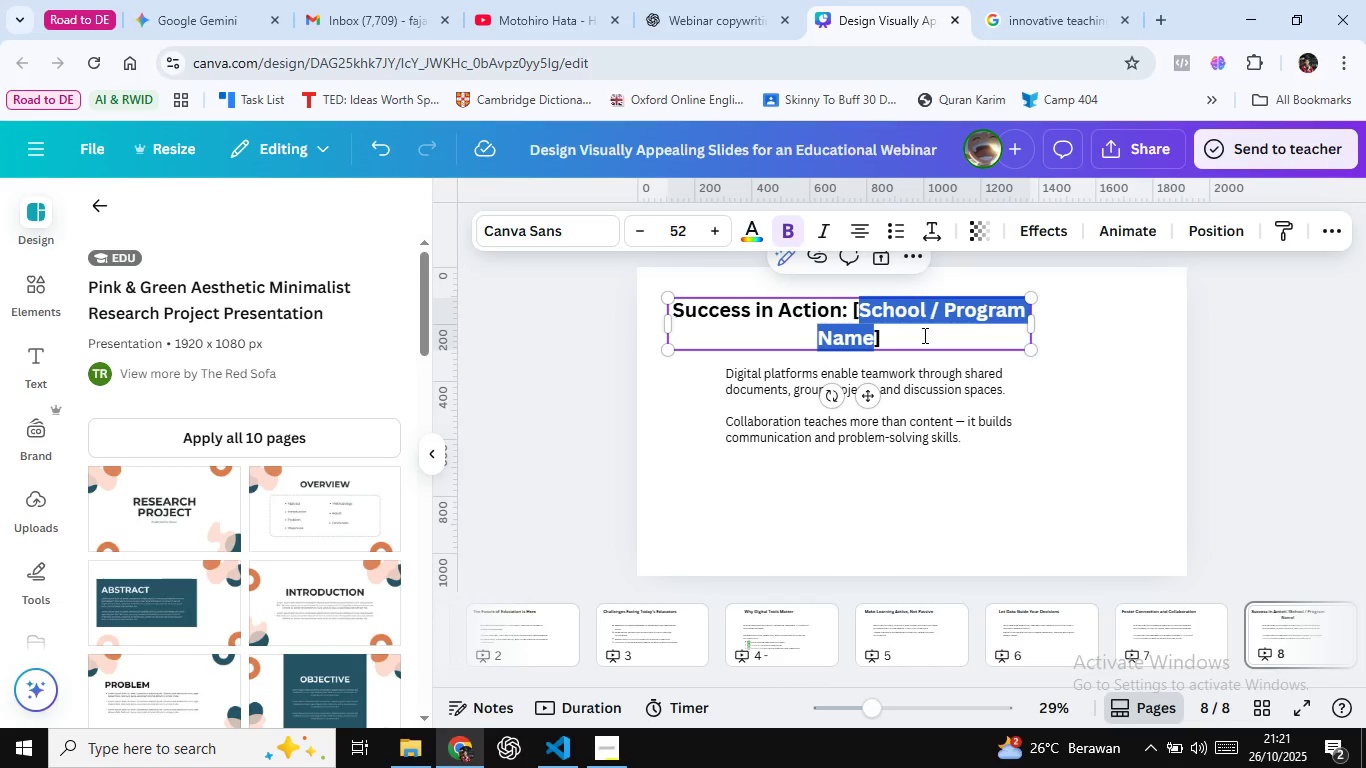 
key(Control+Shift+ArrowLeft)
 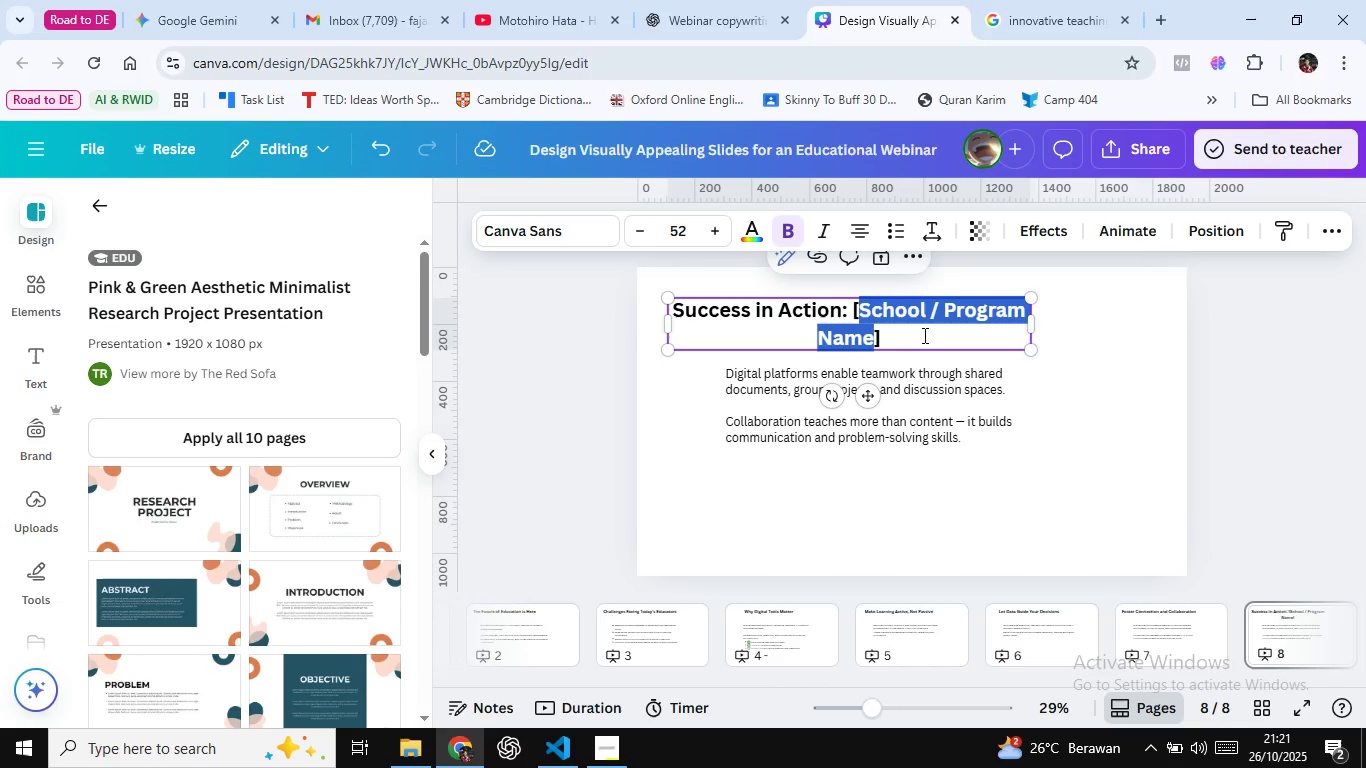 
key(Control+Shift+ArrowLeft)
 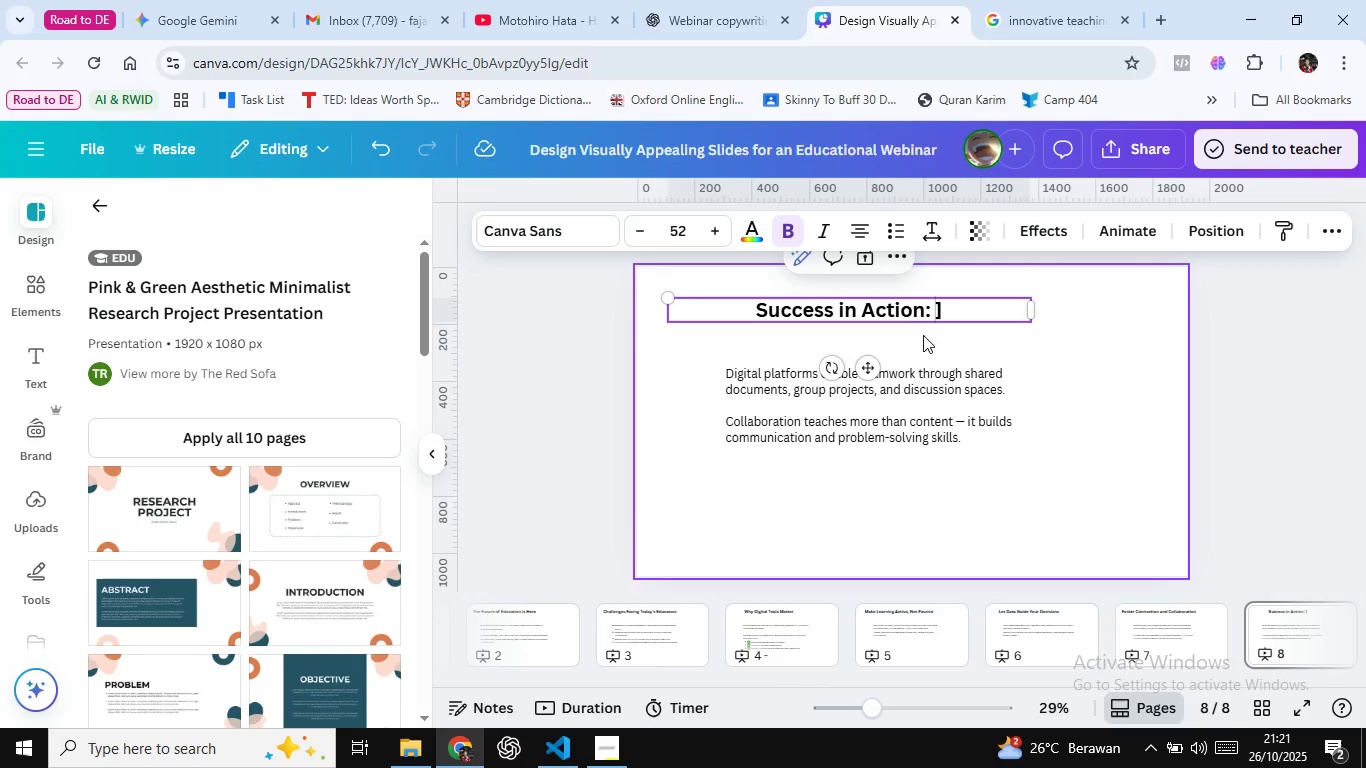 
type([Delete][Delete]Suho High Schhol)
 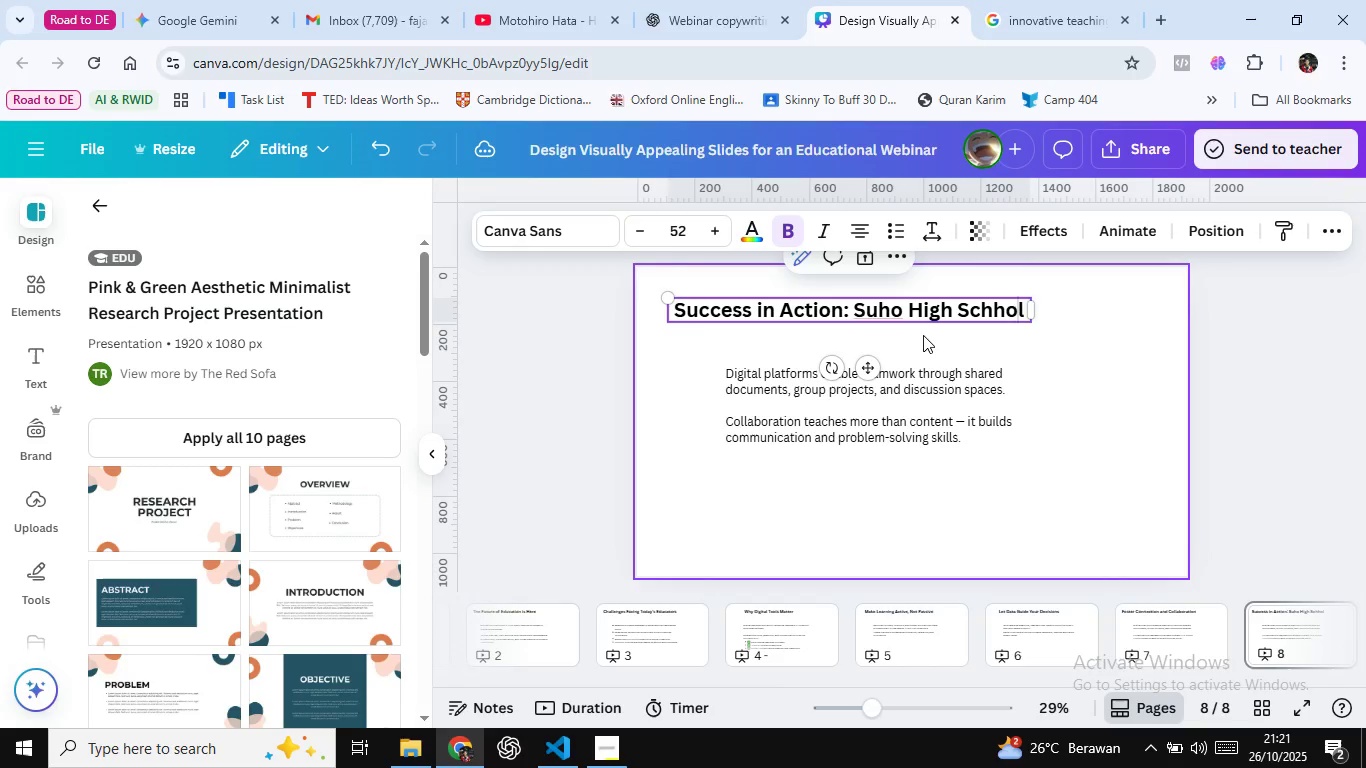 
key(ArrowLeft)
 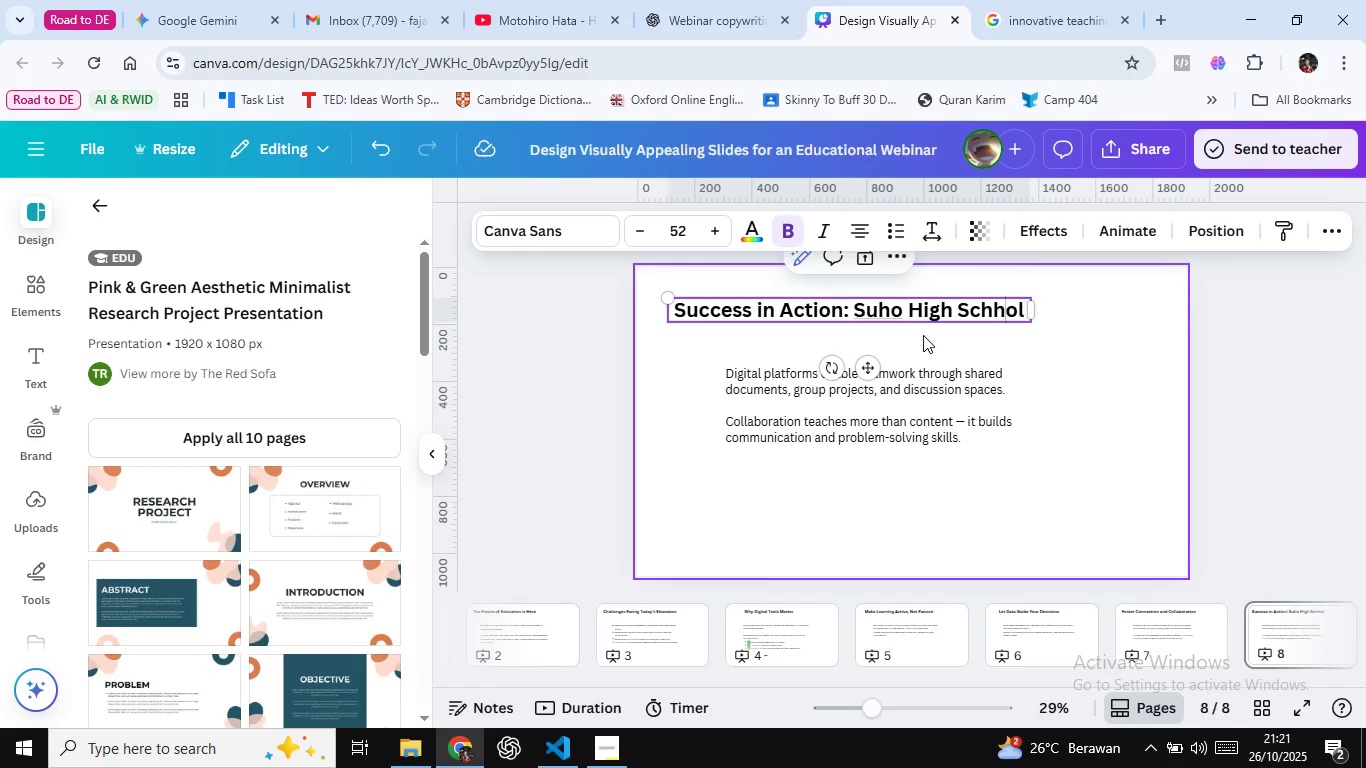 
key(ArrowLeft)
 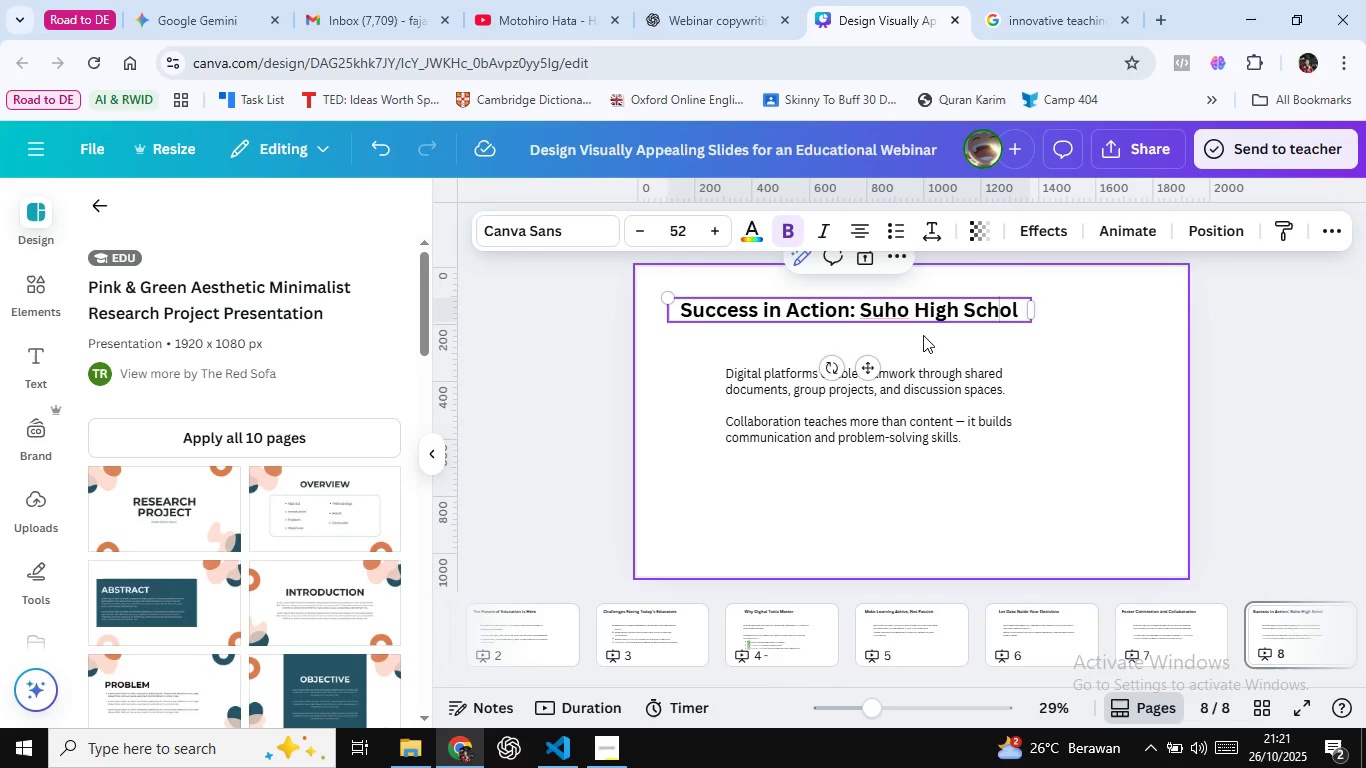 
key(Backspace)
 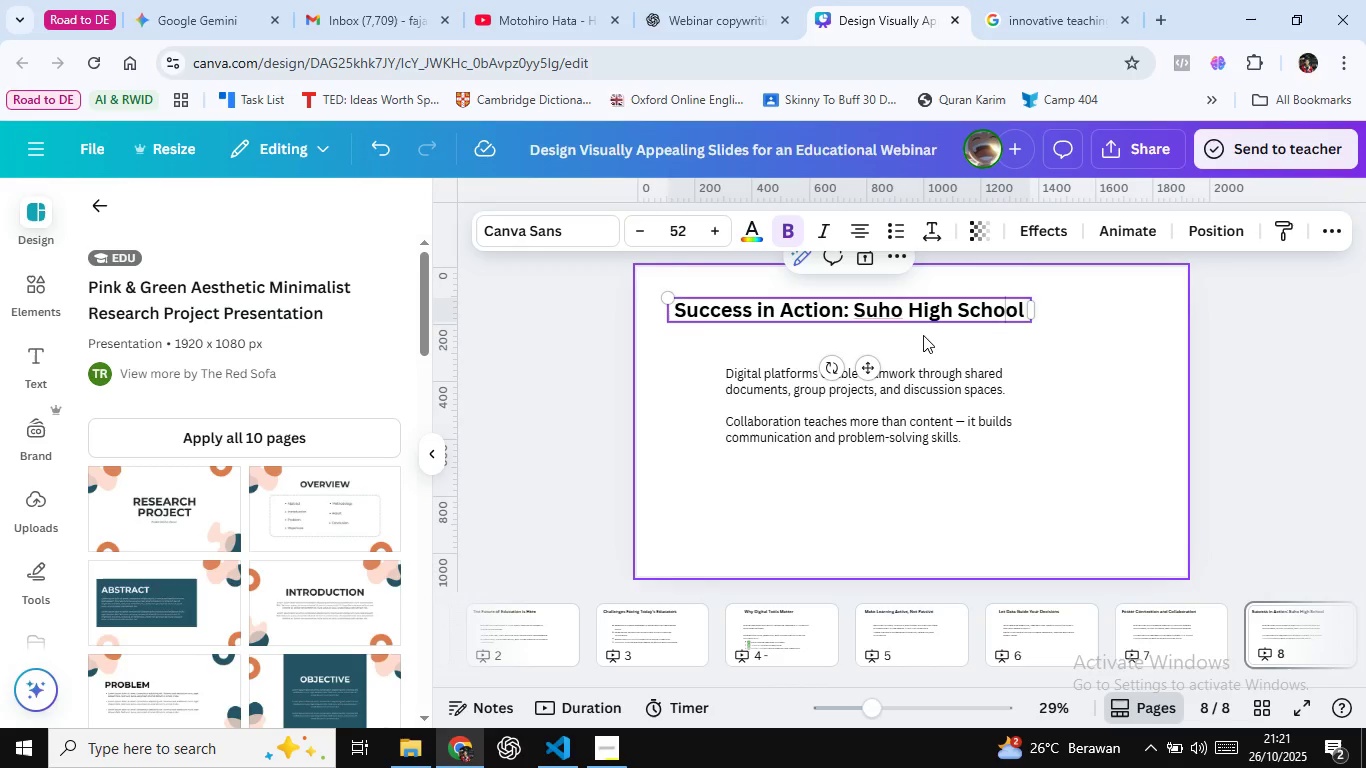 
key(O)
 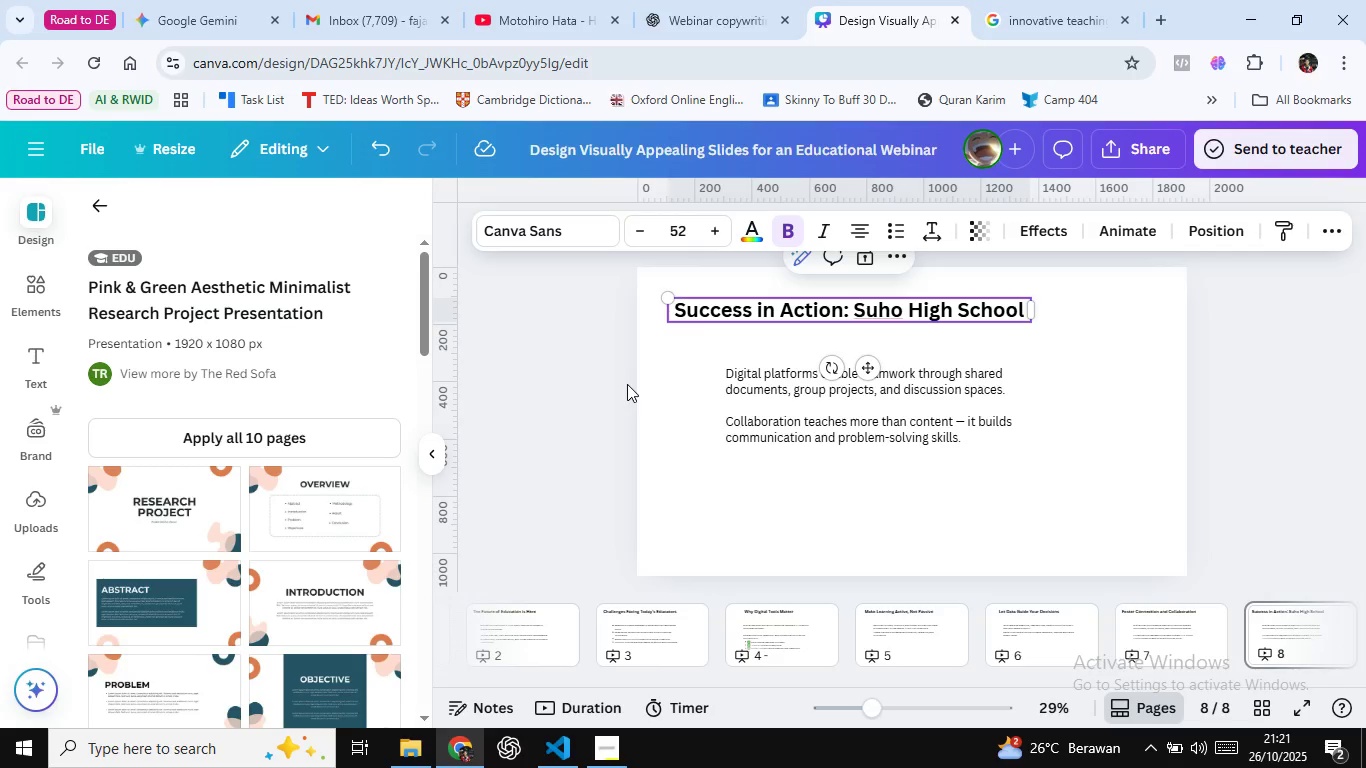 
left_click([627, 384])
 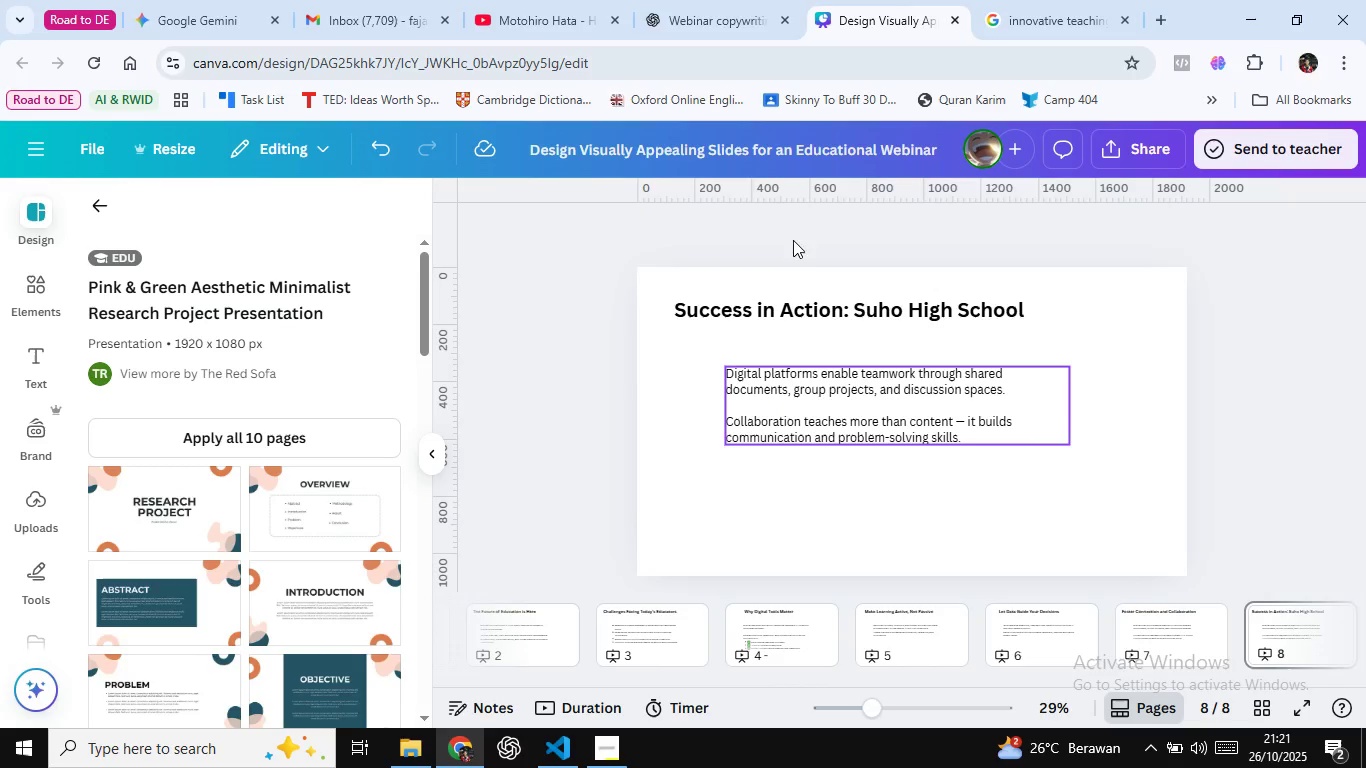 
left_click([780, 413])
 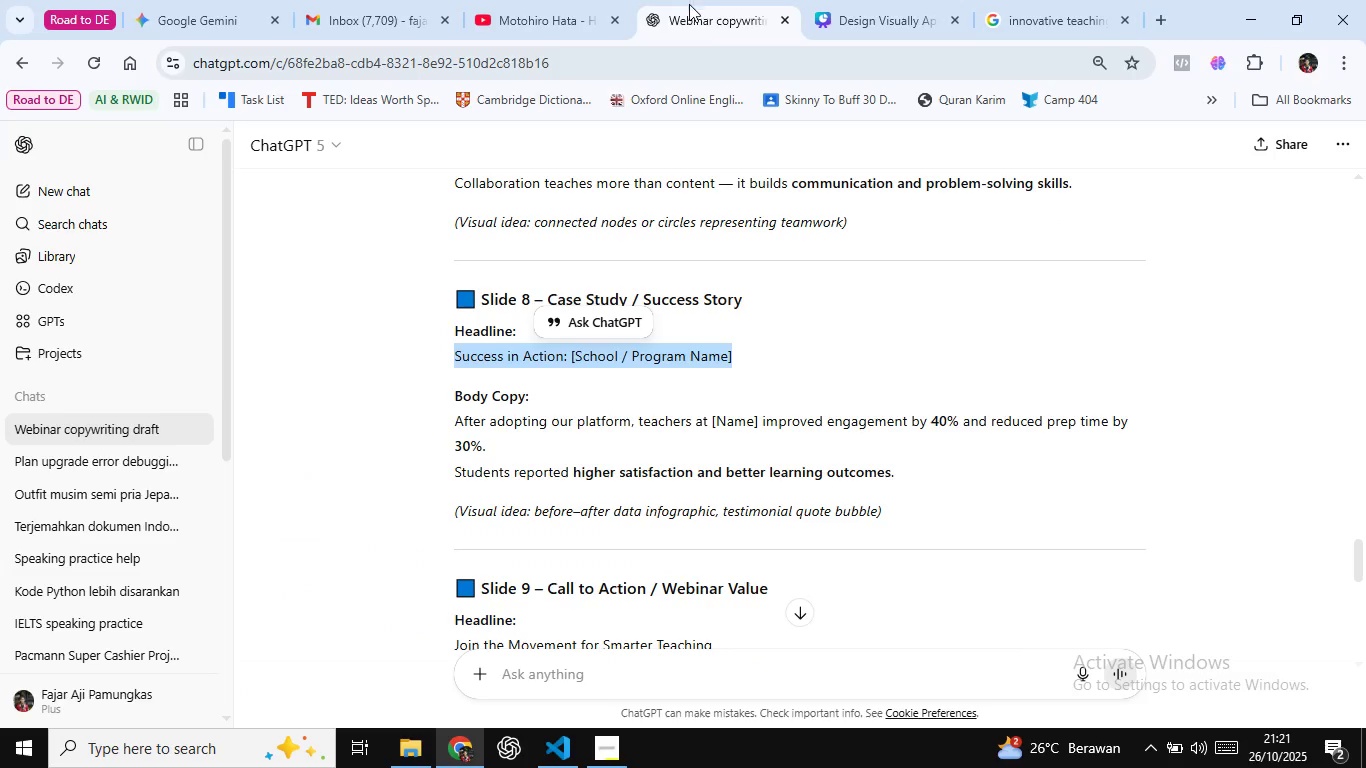 
double_click([690, 0])
 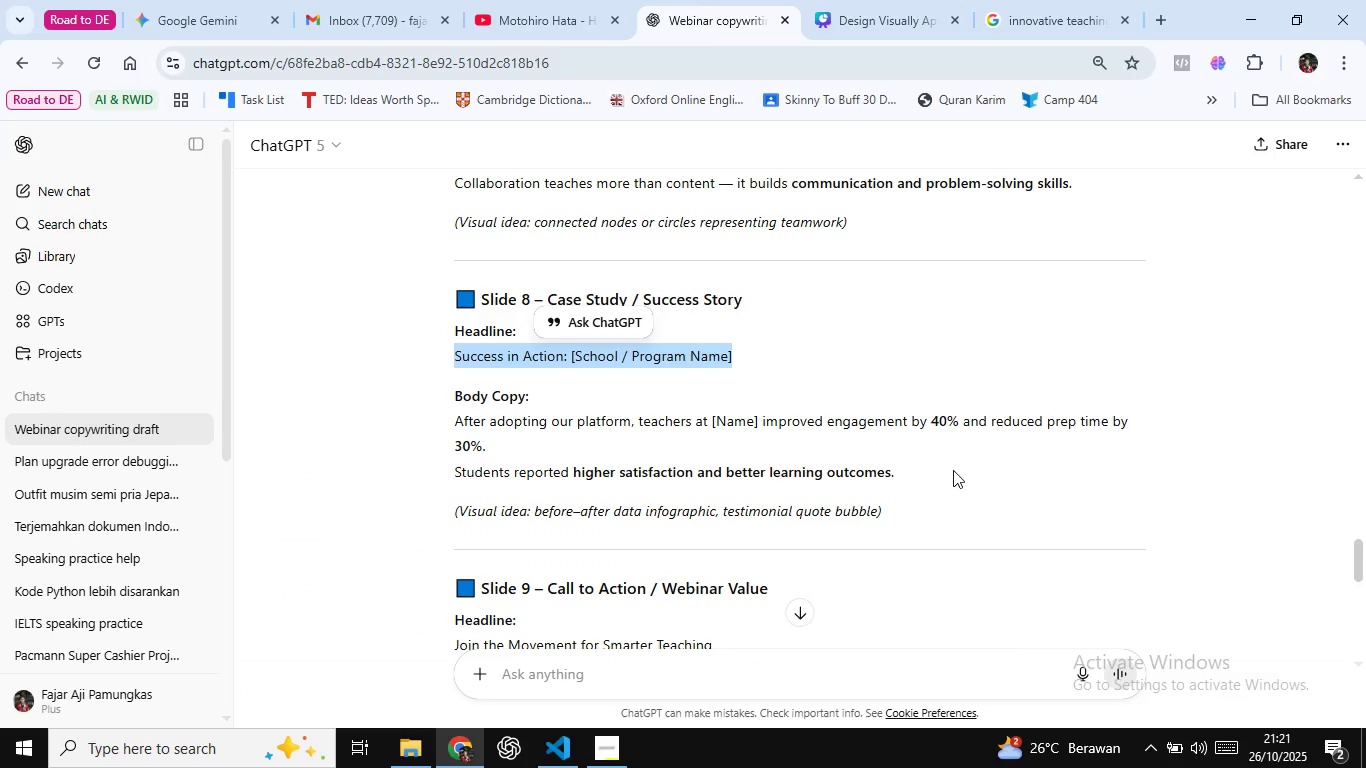 
left_click([953, 472])
 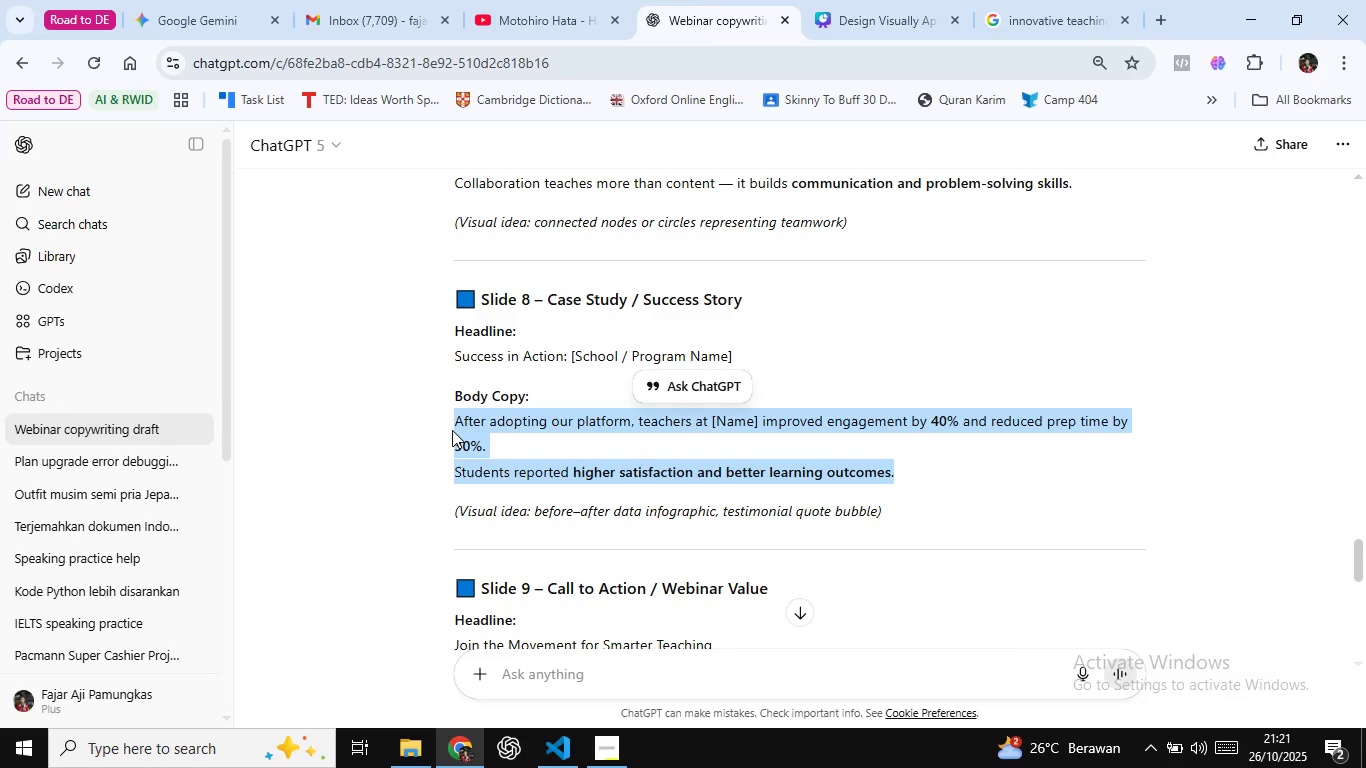 
key(Control+C)
 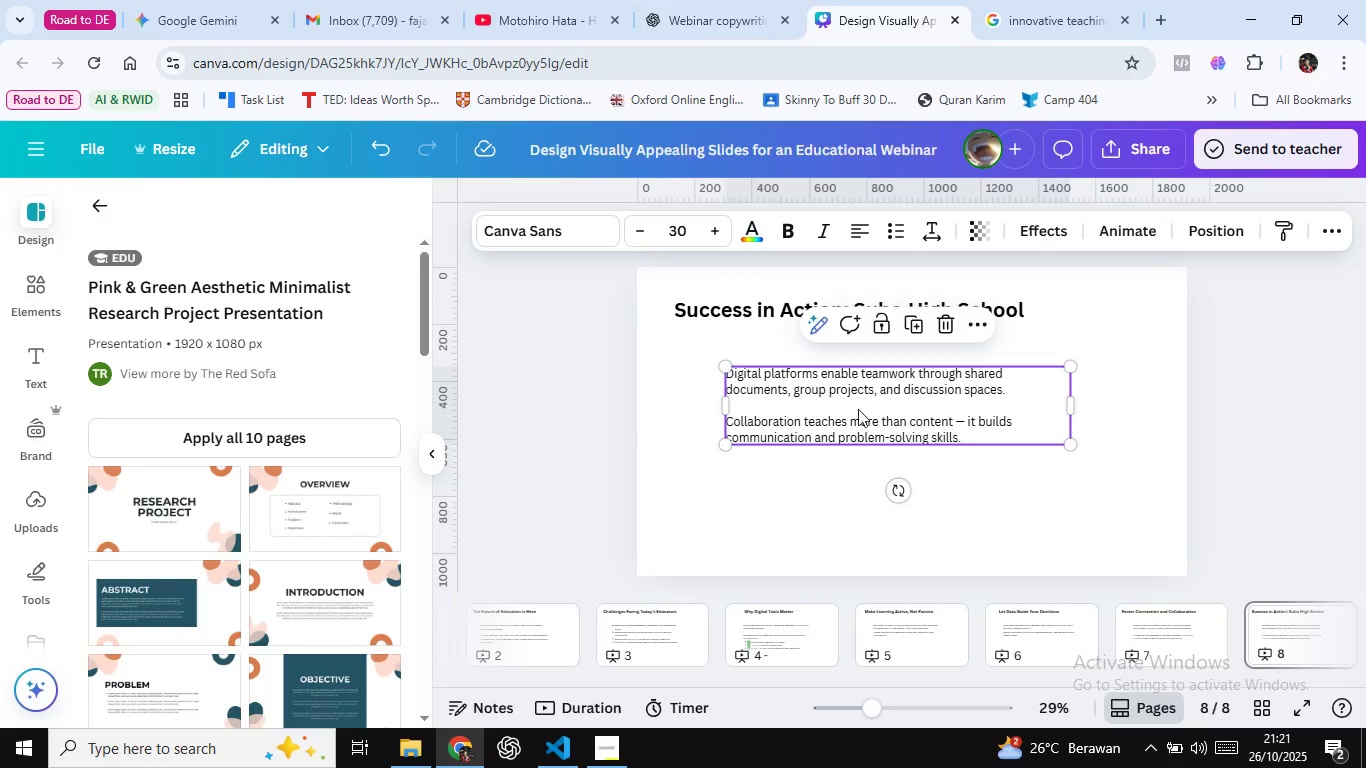 
left_click([857, 0])
 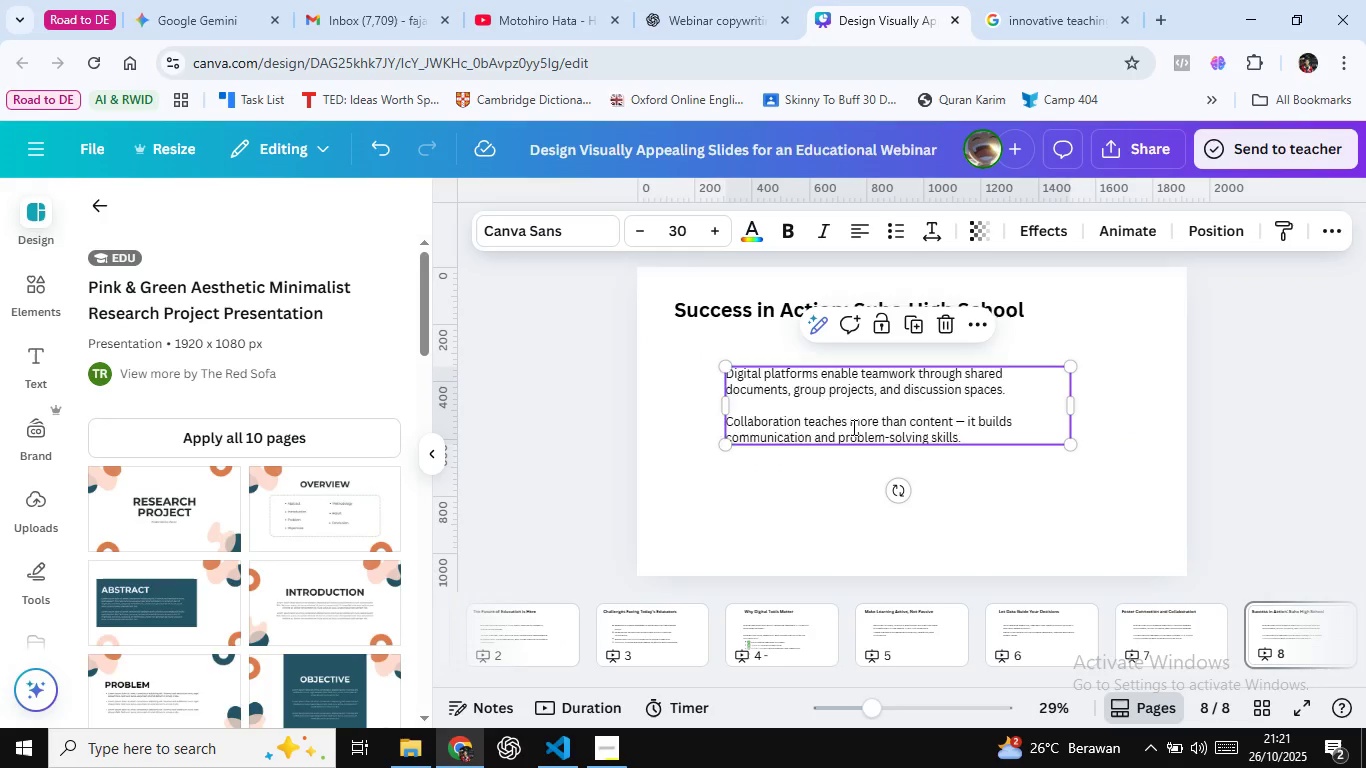 
left_click([852, 427])
 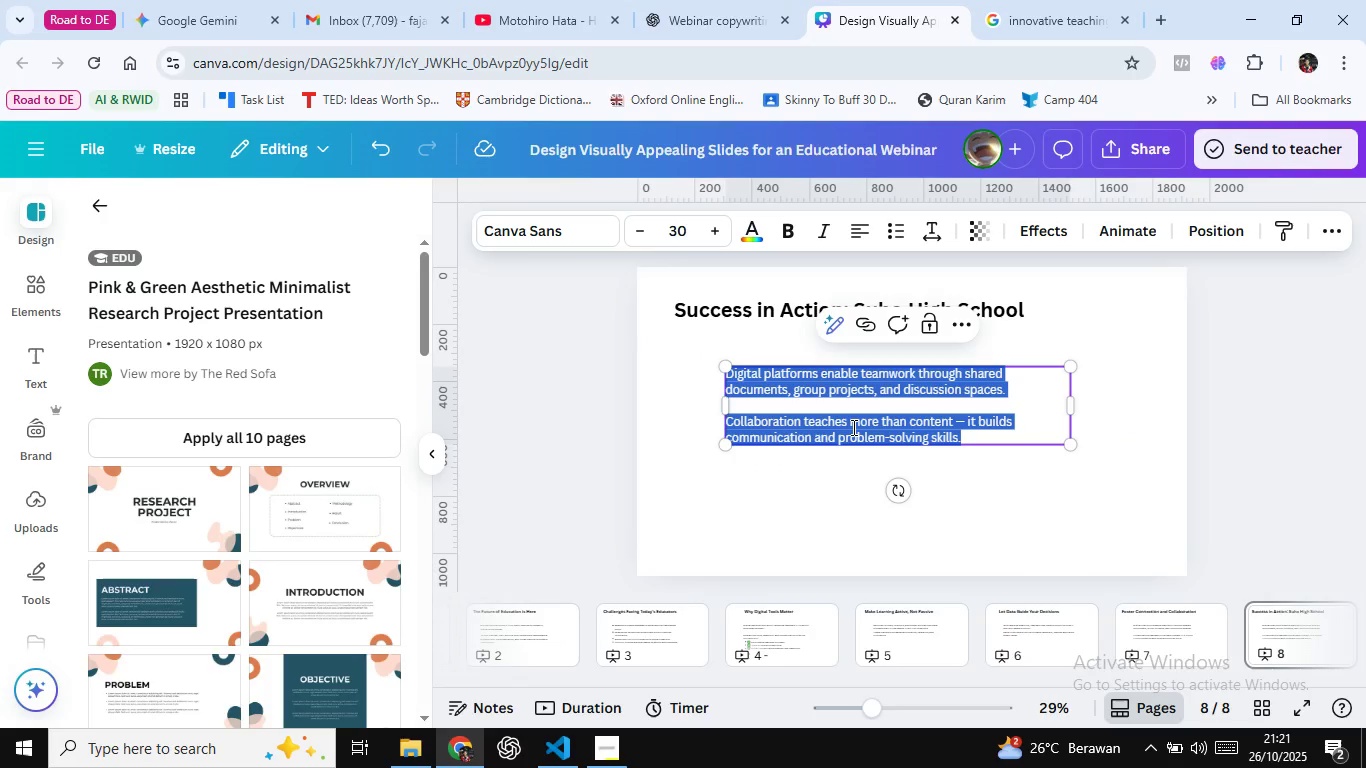 
double_click([852, 427])
 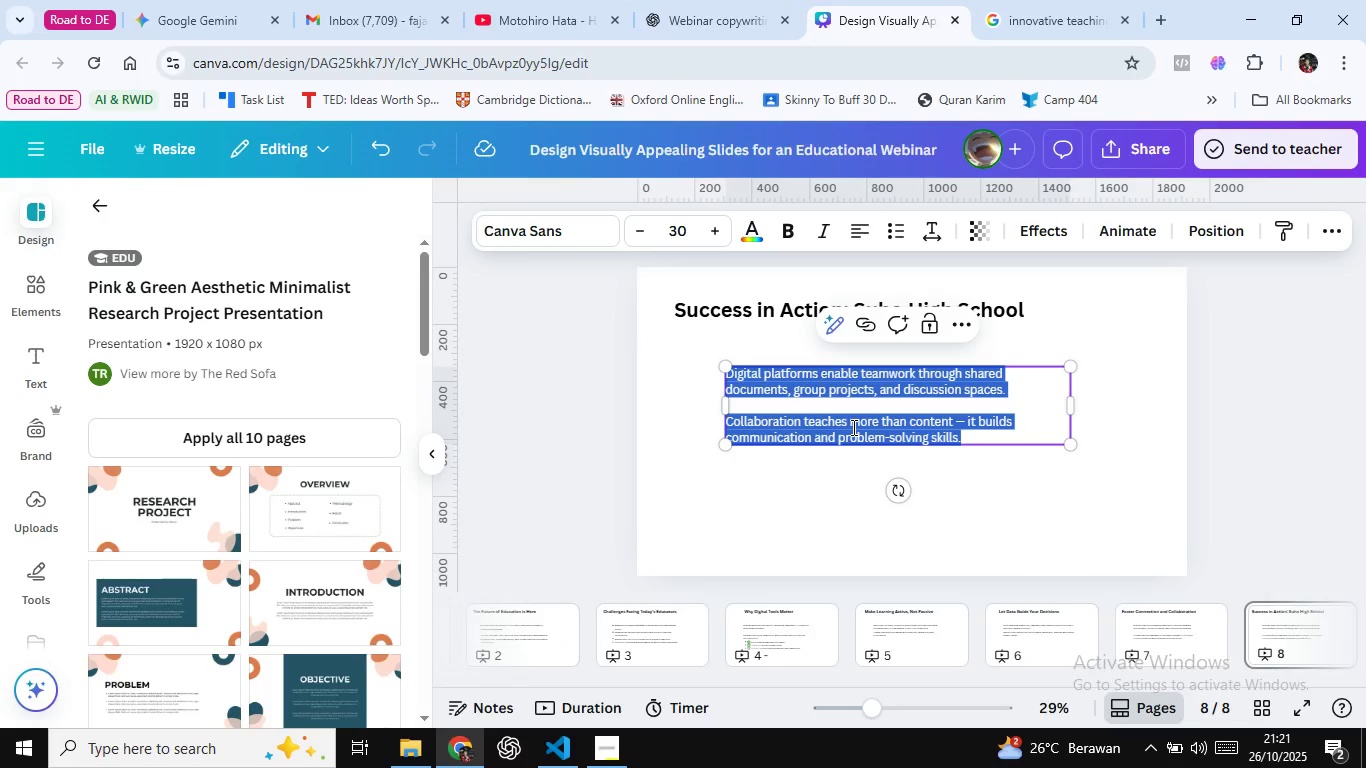 
key(Control+A)
 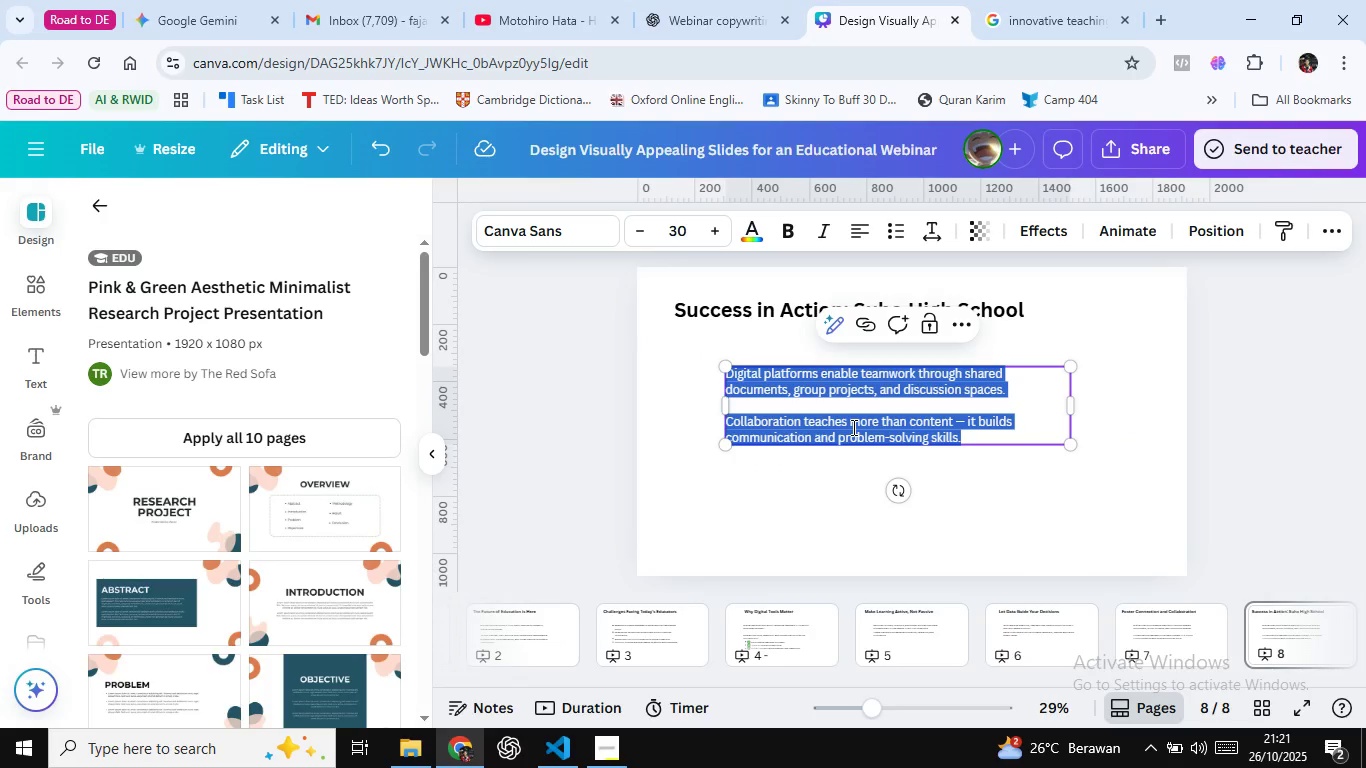 
key(Control+Shift+V)
 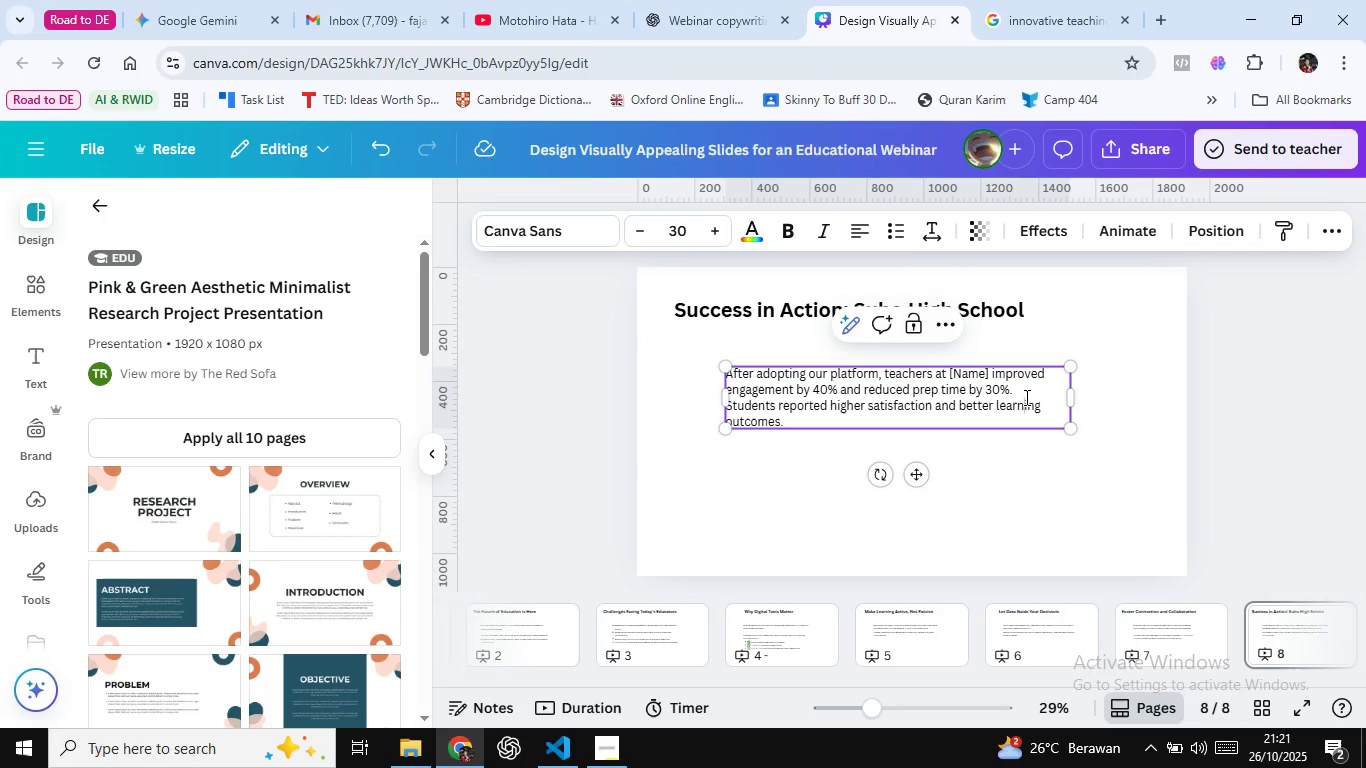 
left_click([1025, 397])
 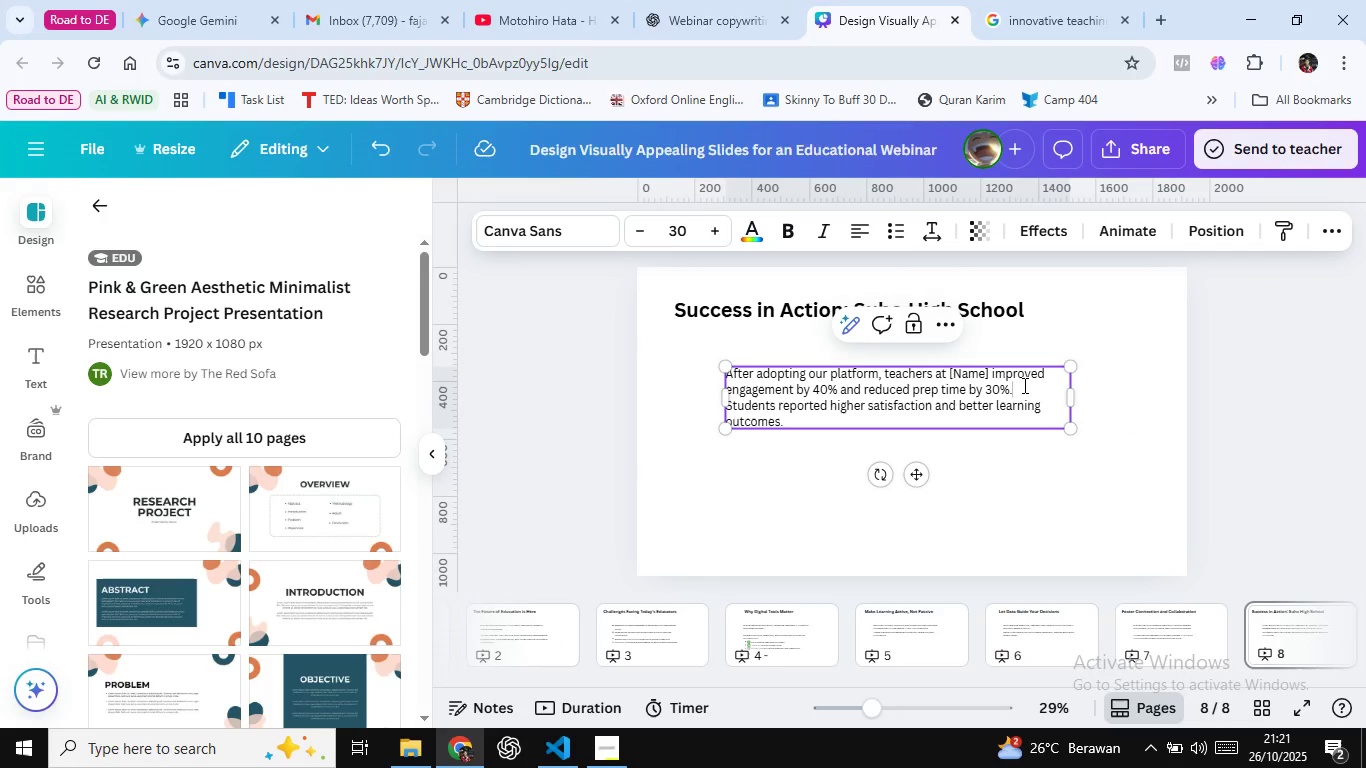 
left_click([1023, 385])
 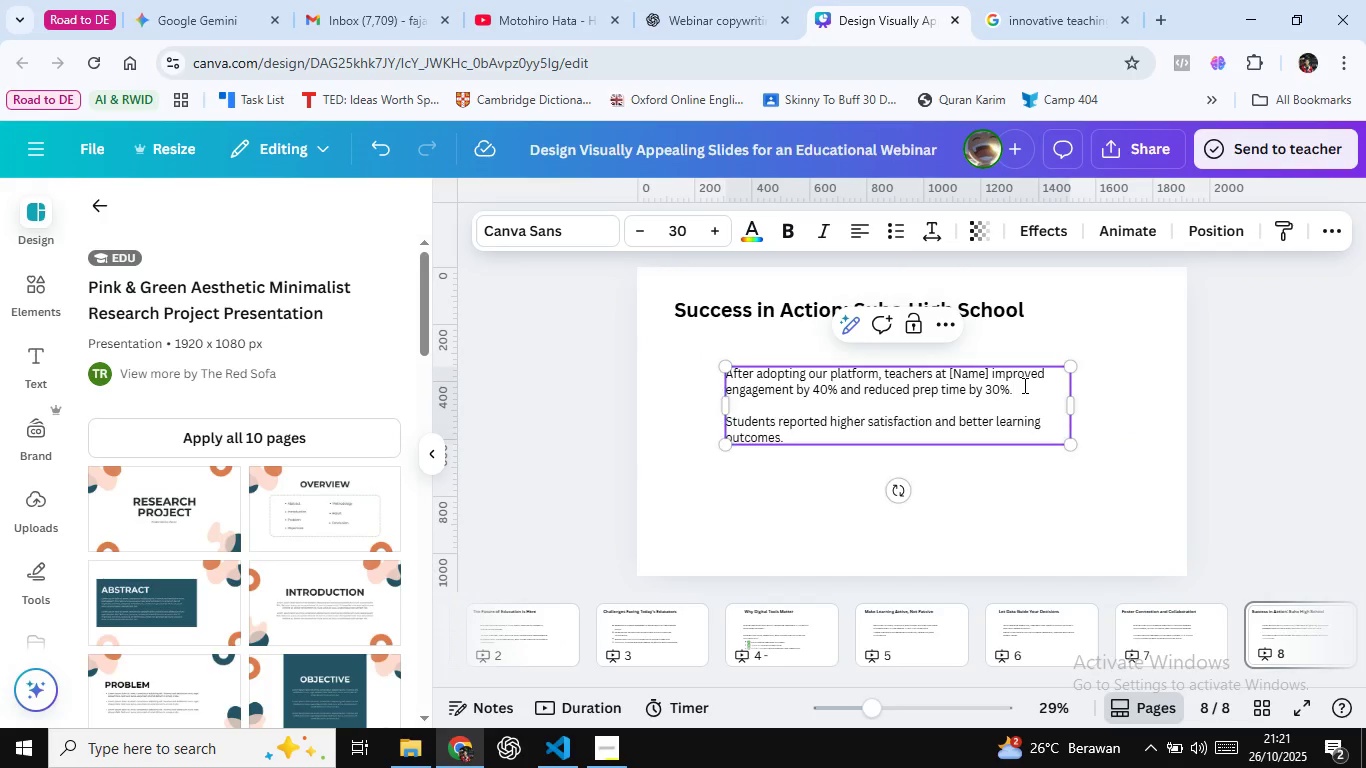 
key(Enter)
 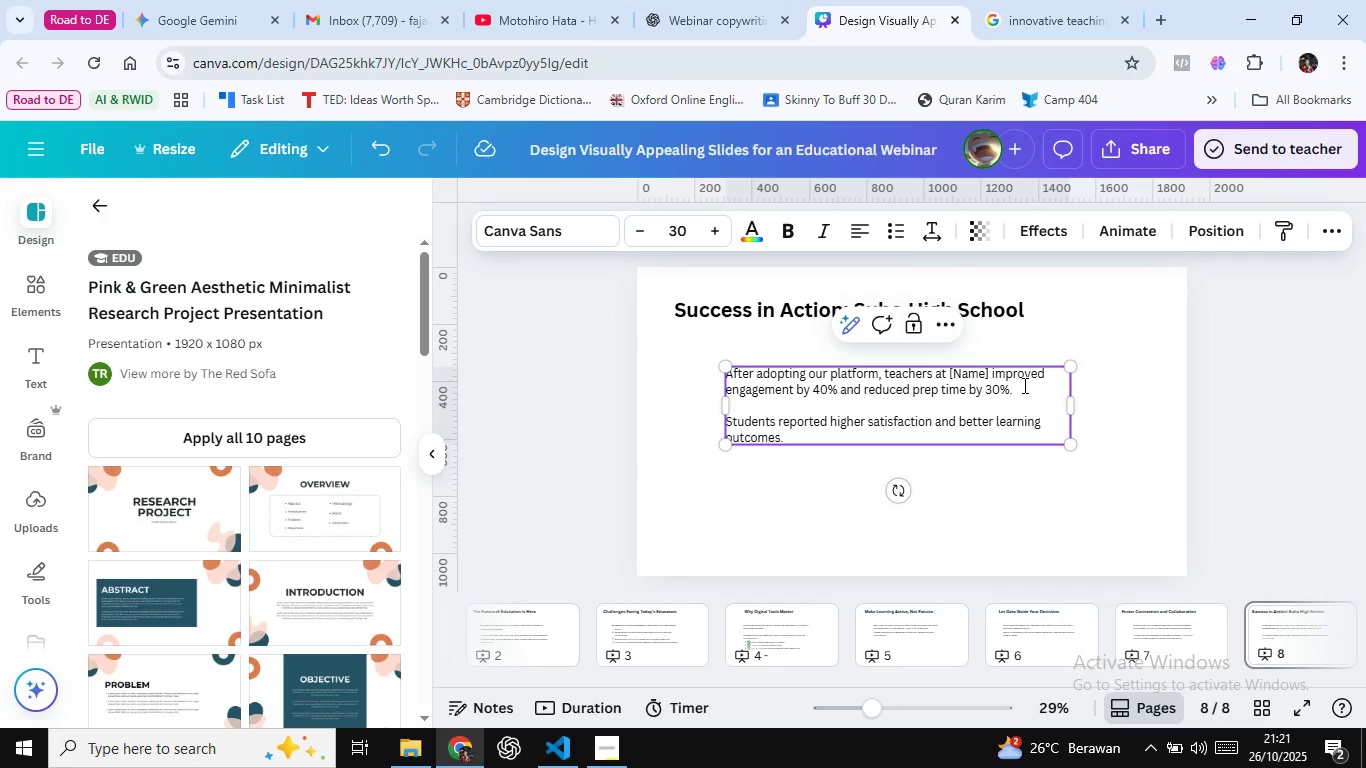 
key(ArrowUp)
 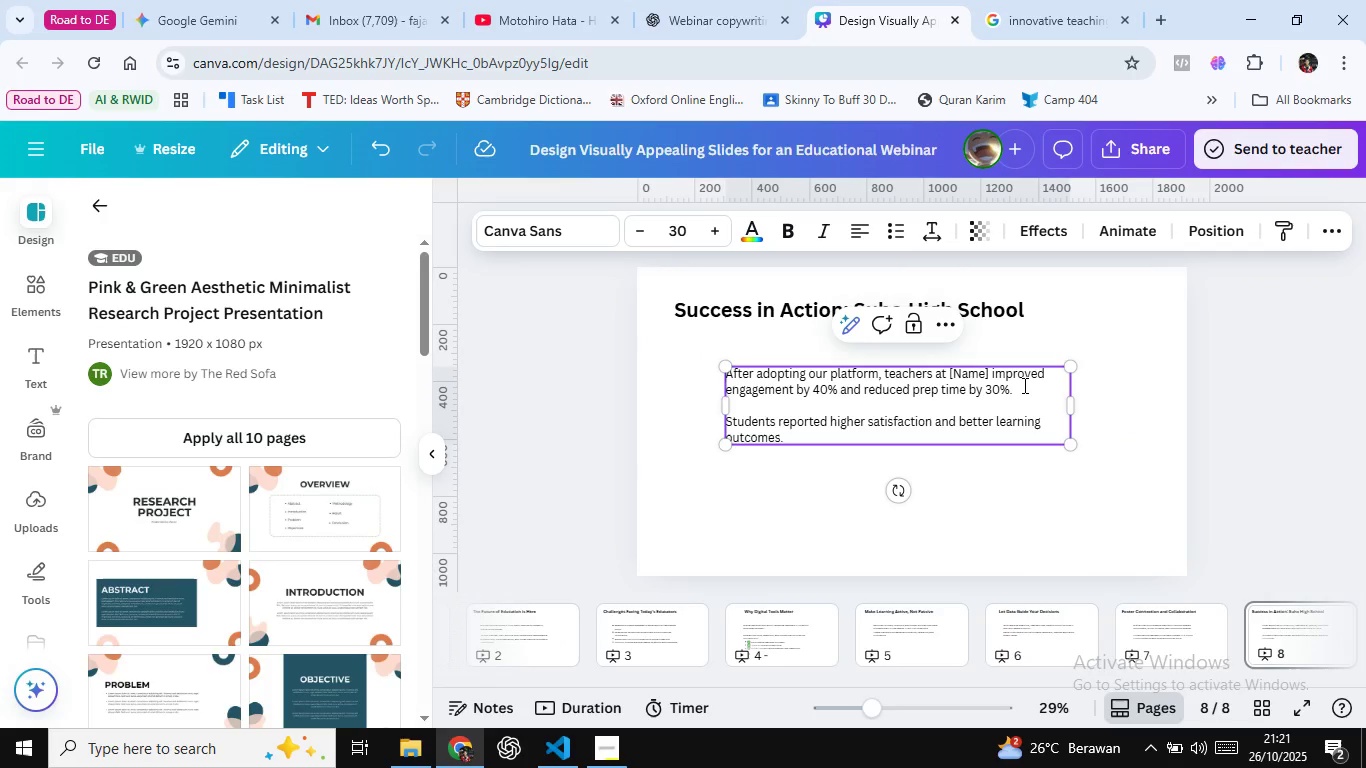 
key(ArrowUp)
 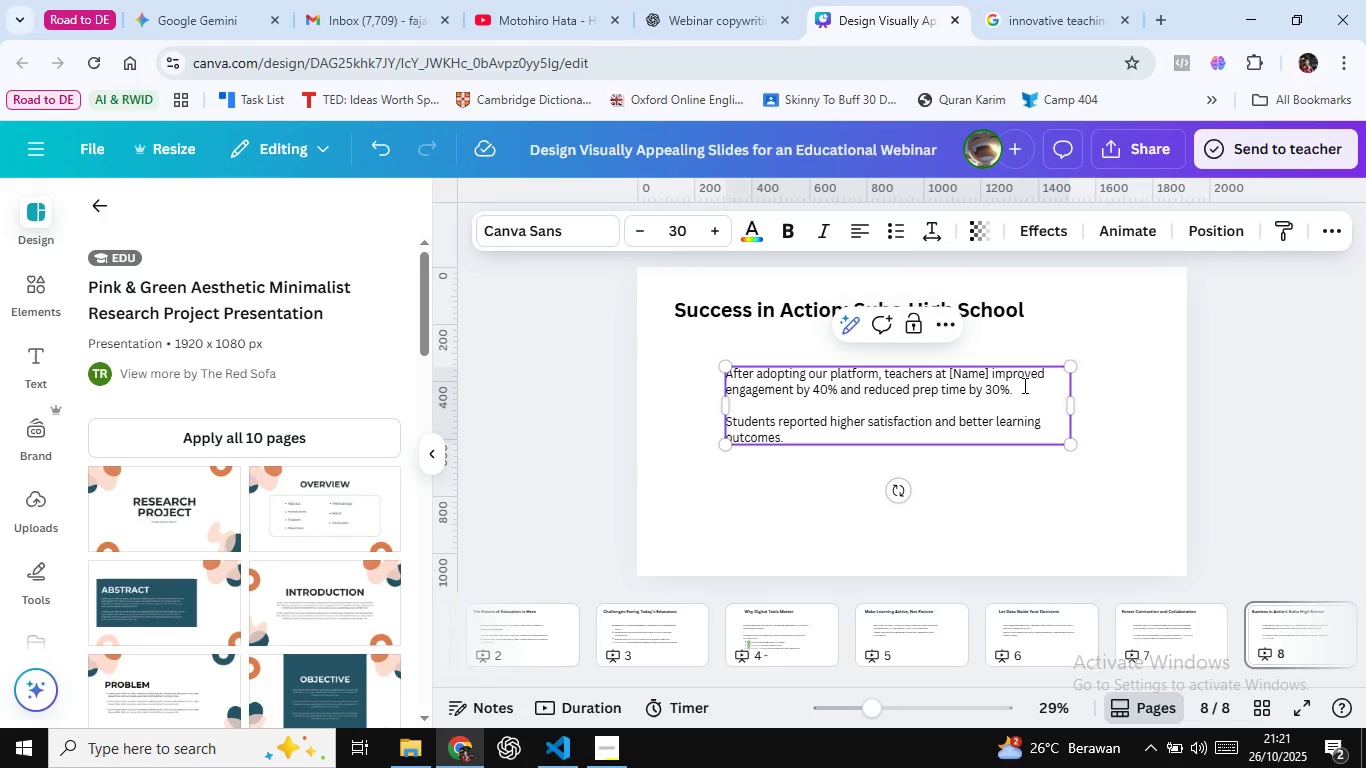 
key(ArrowUp)
 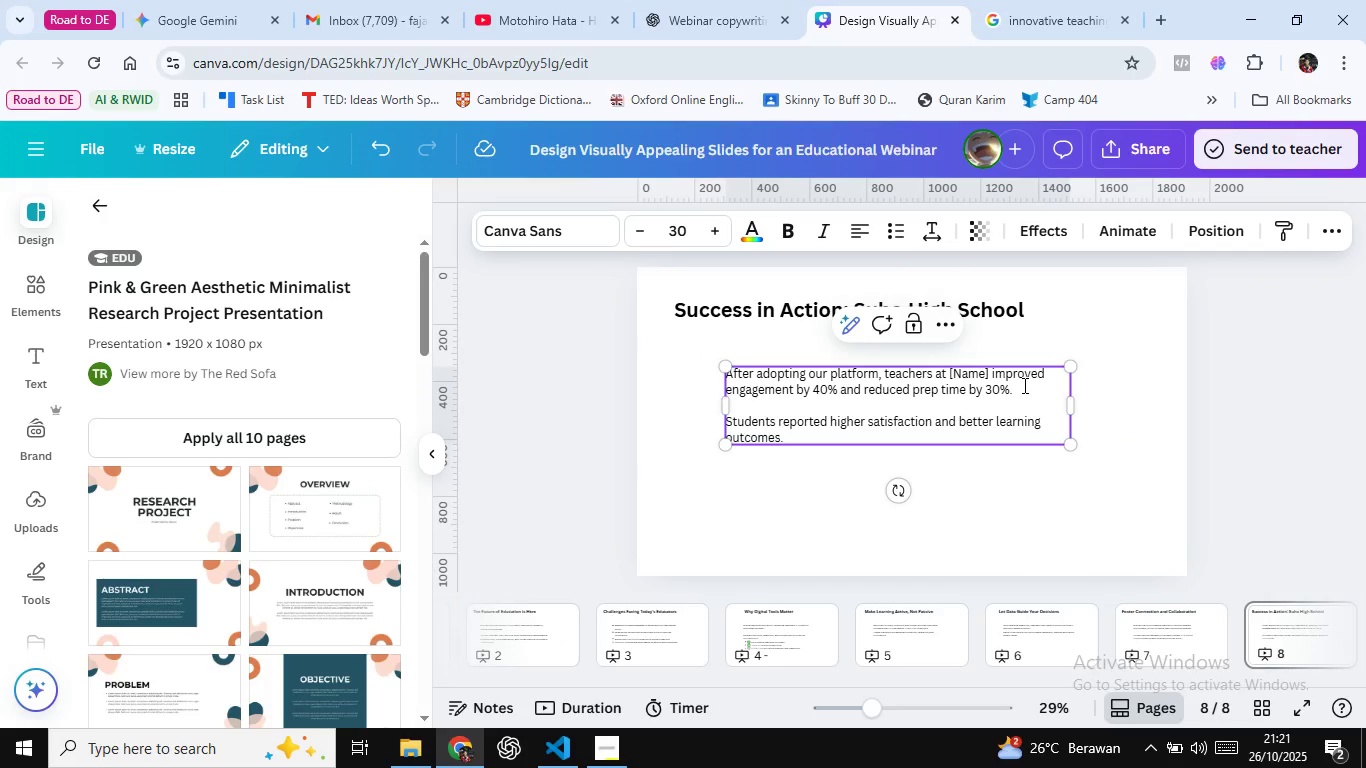 
key(ArrowUp)
 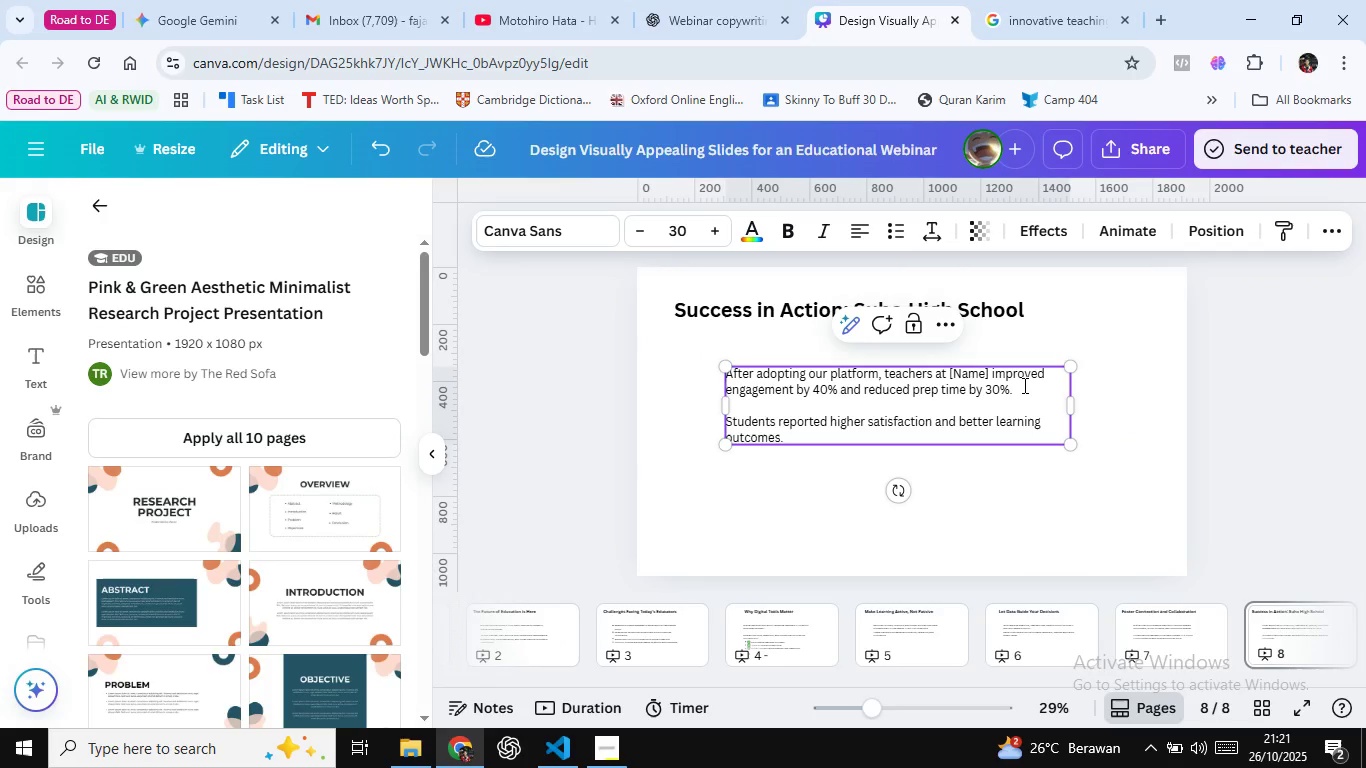 
key(ArrowUp)
 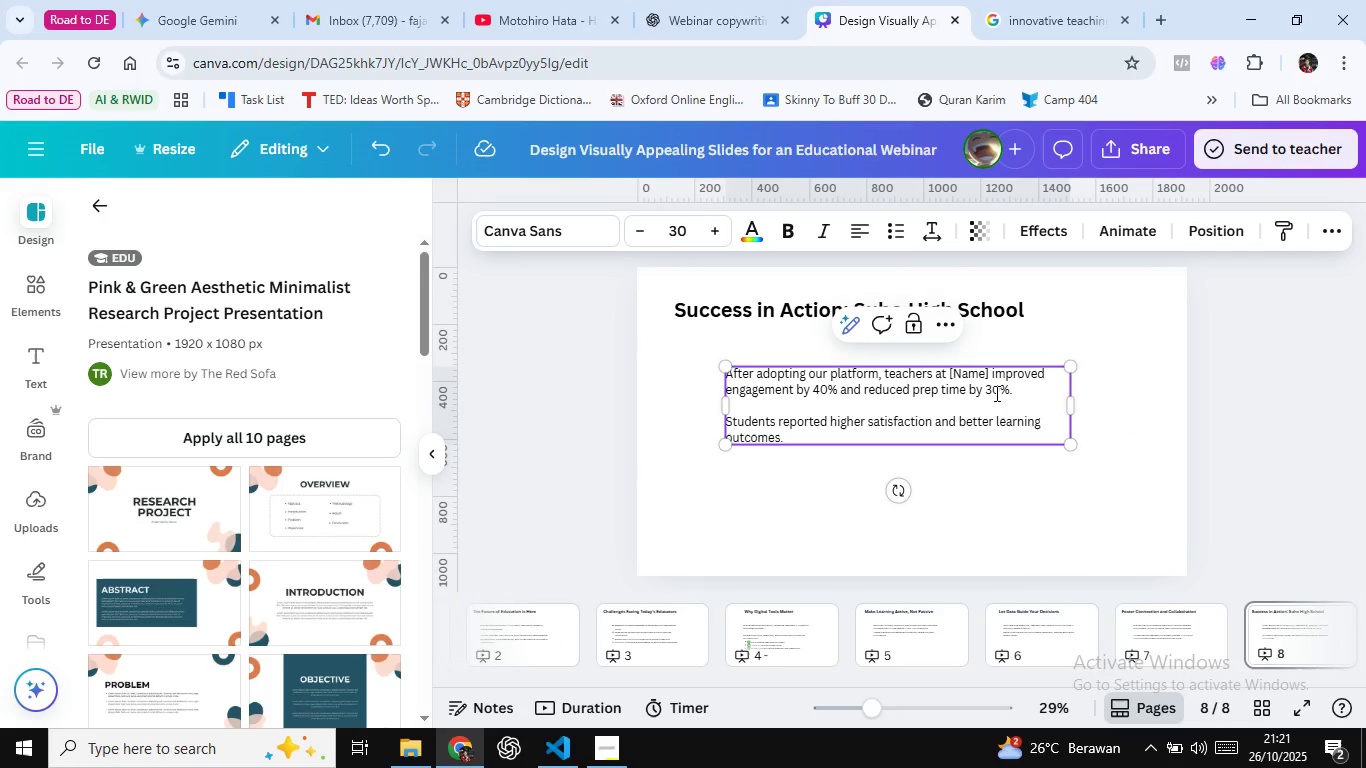 
key(Control+Shift+ArrowLeft)
 